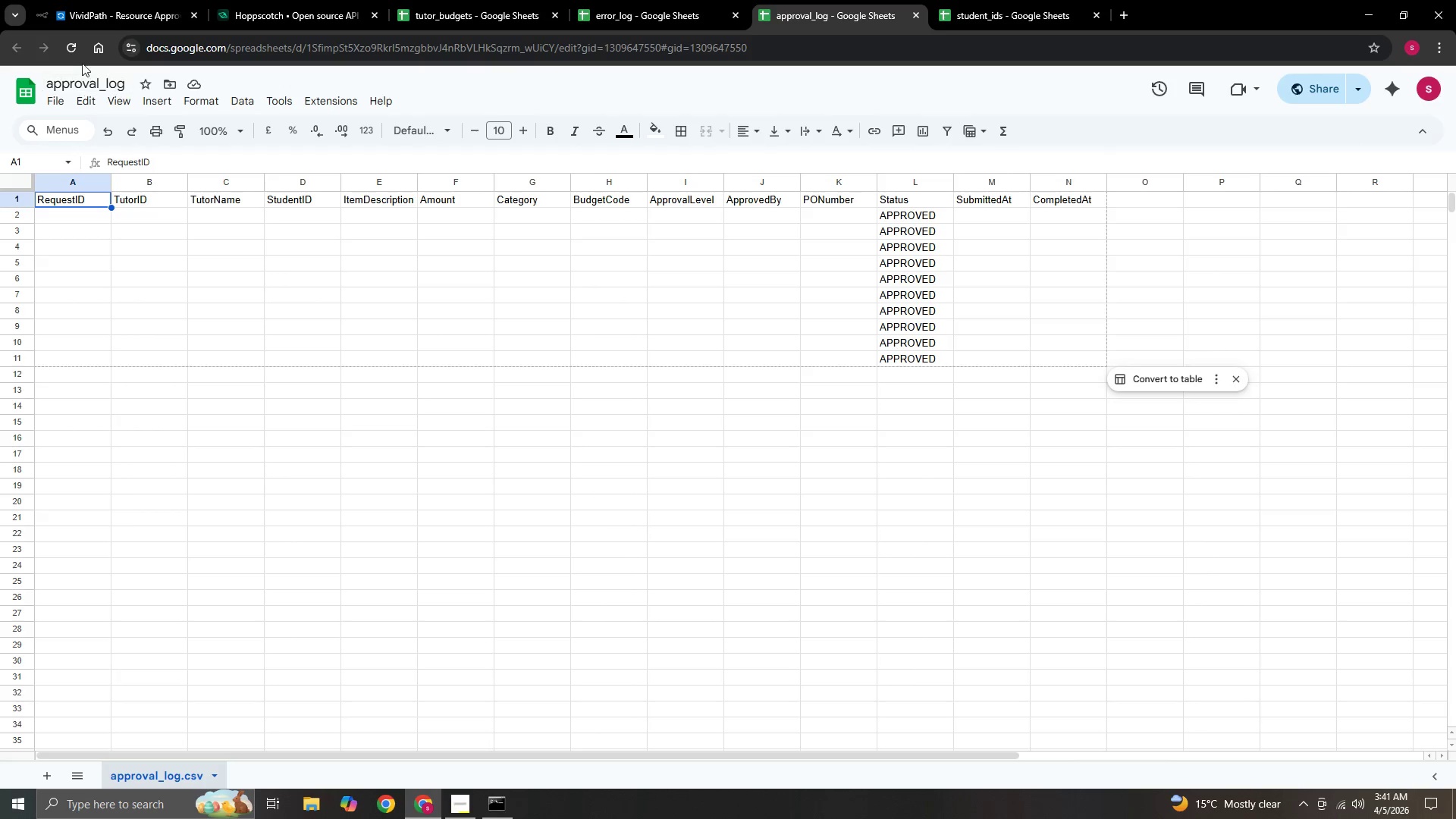 
left_click([71, 53])
 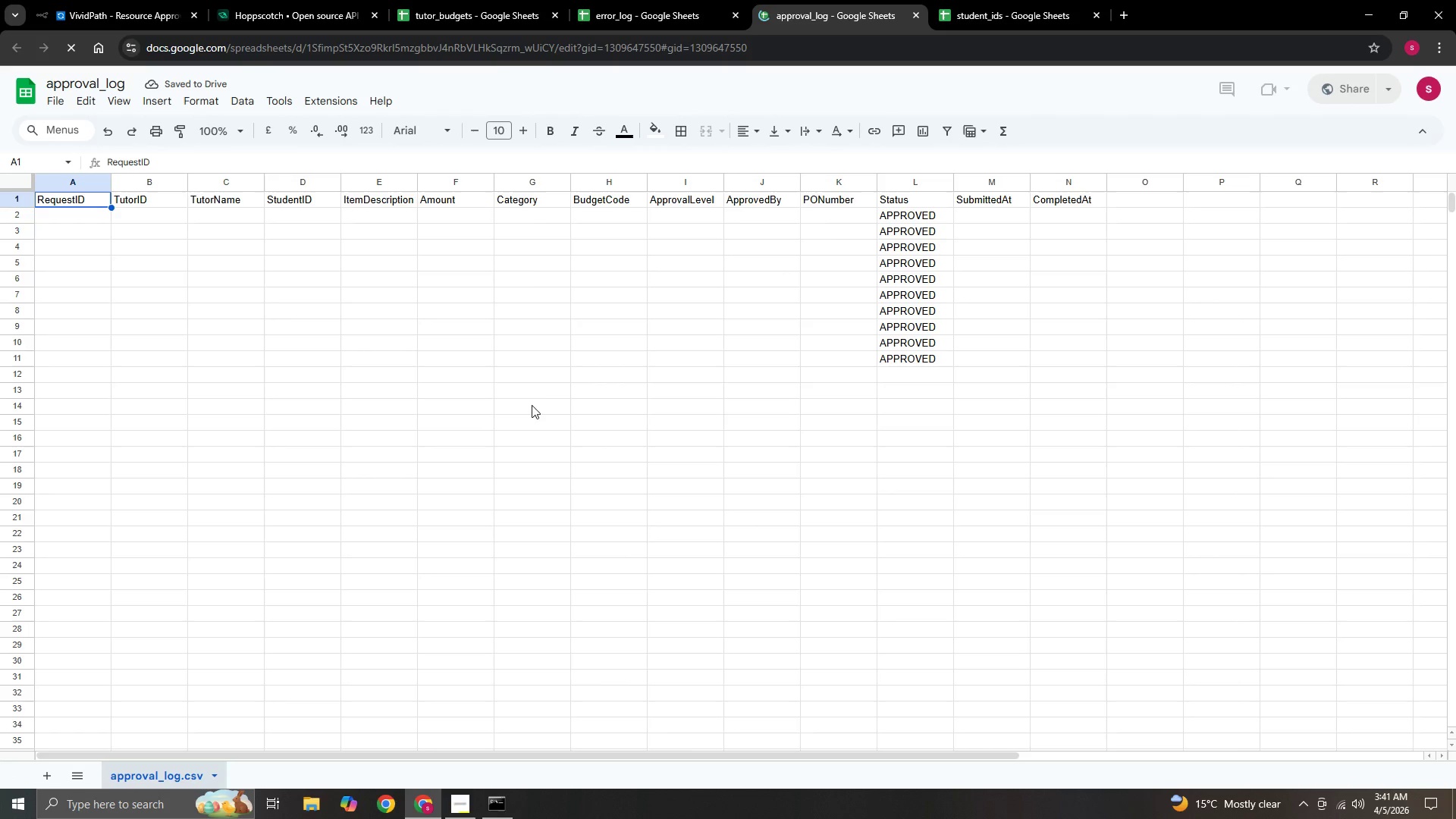 
left_click([161, 0])
 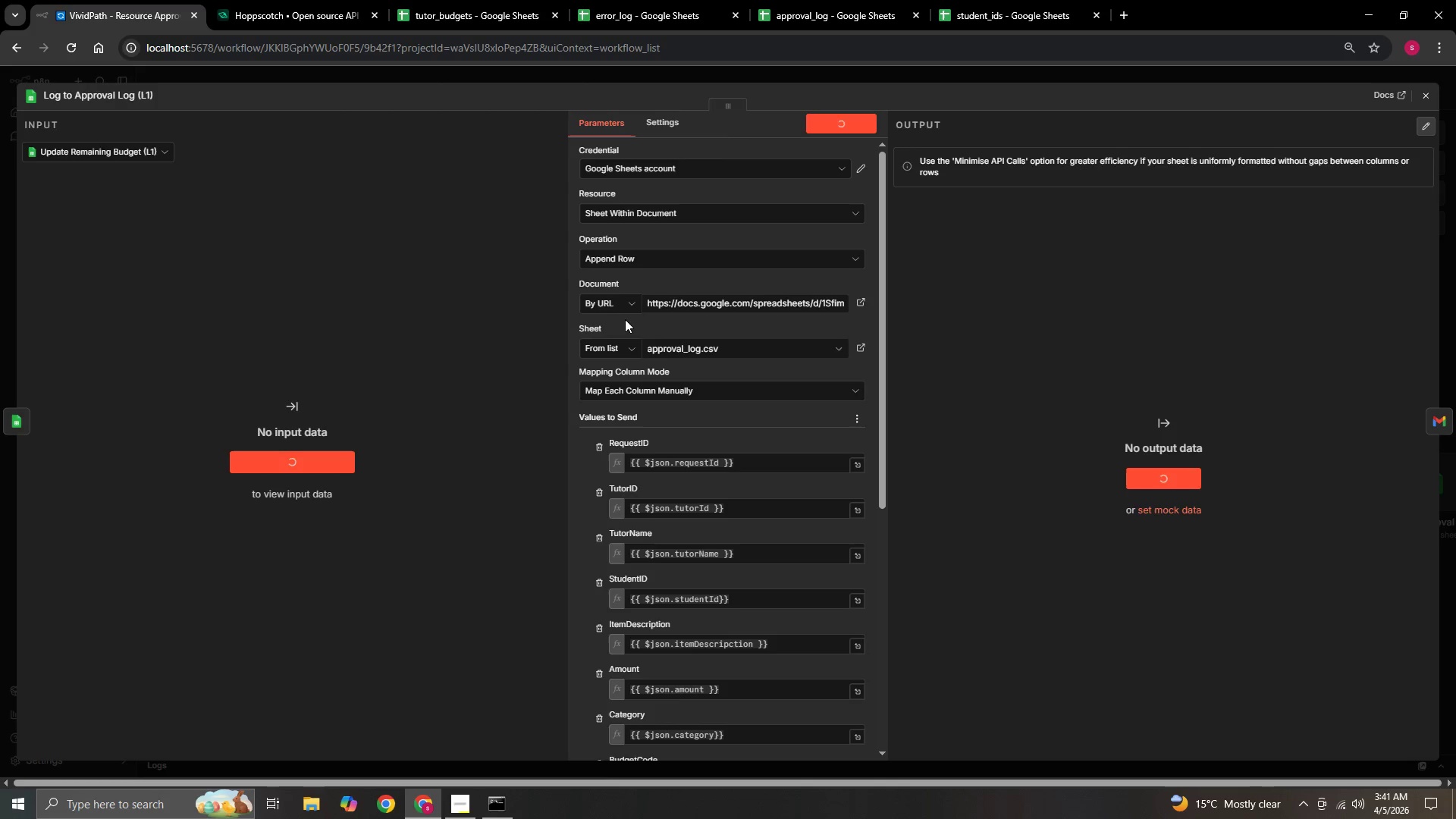 
scroll: coordinate [670, 356], scroll_direction: down, amount: 4.0
 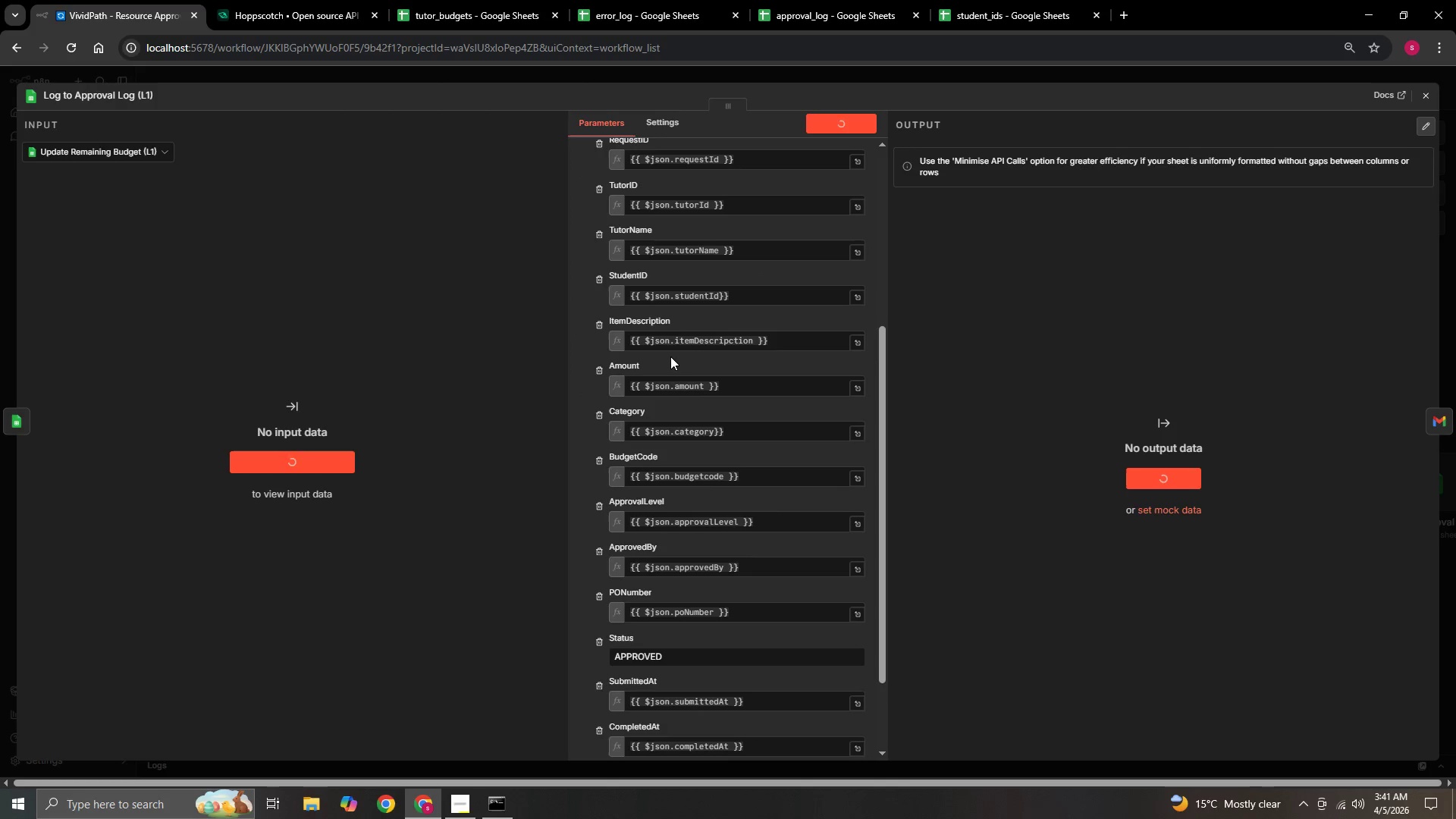 
scroll: coordinate [670, 356], scroll_direction: up, amount: 5.0
 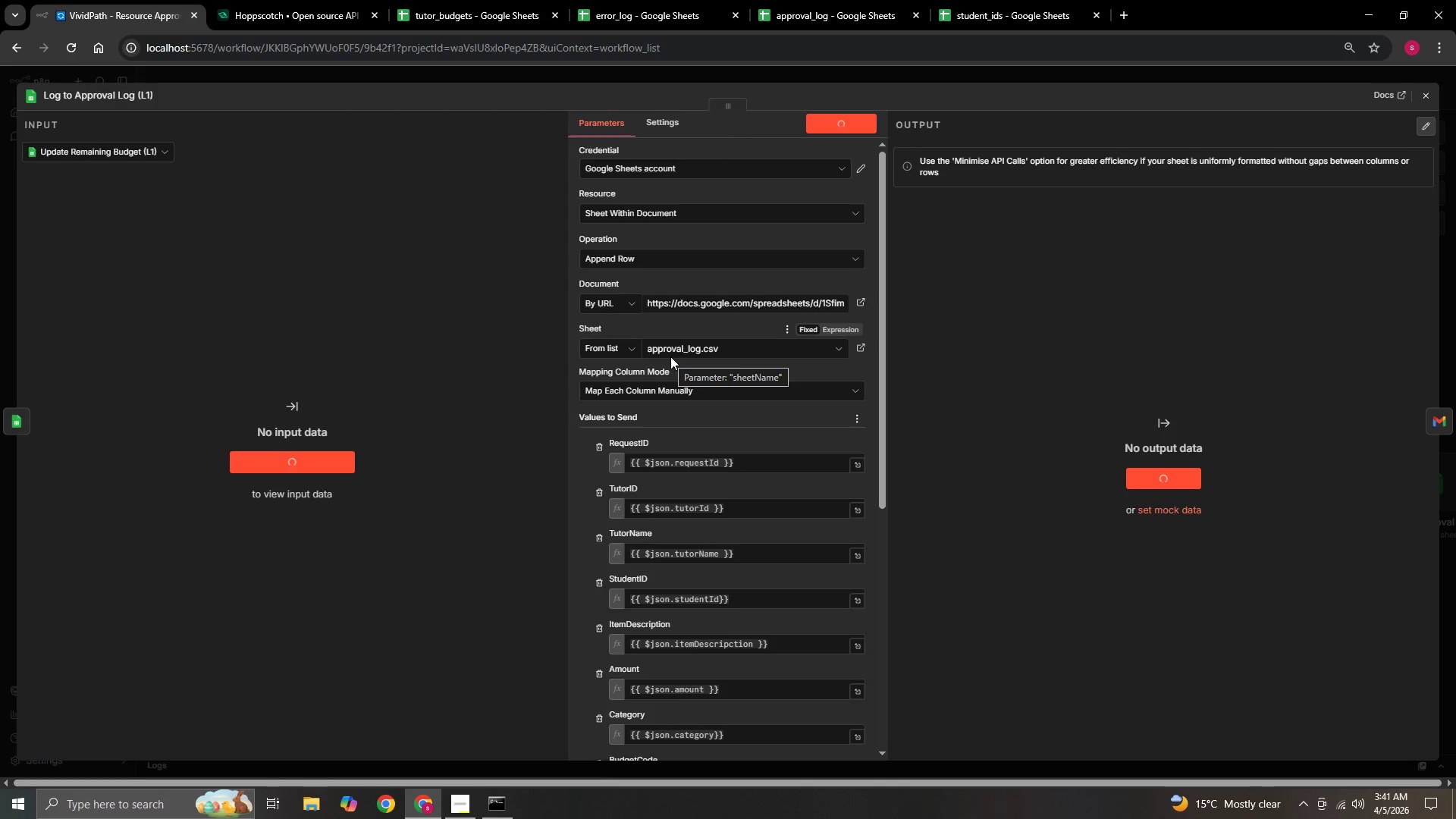 
wait(6.98)
 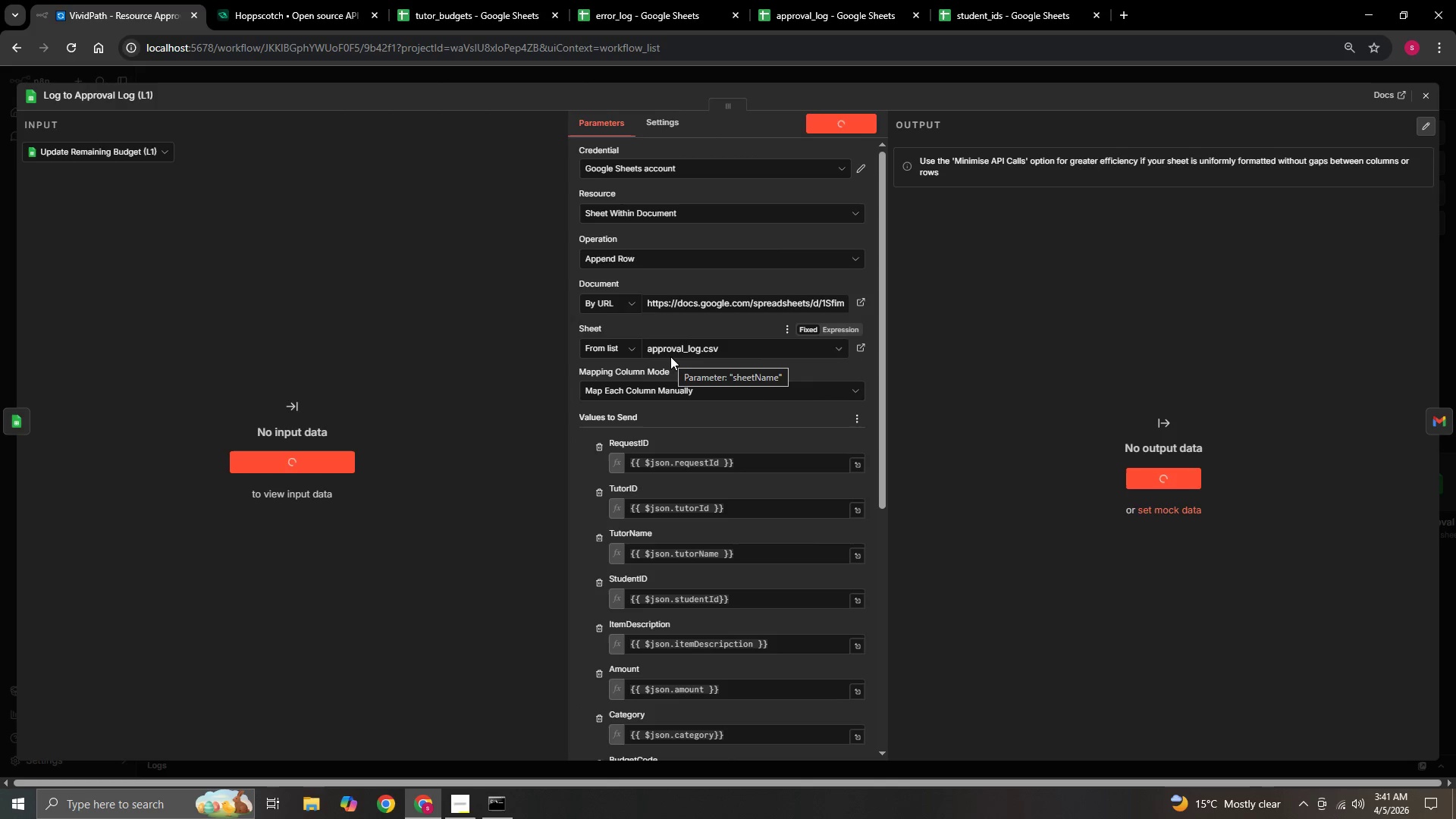 
left_click([1425, 96])
 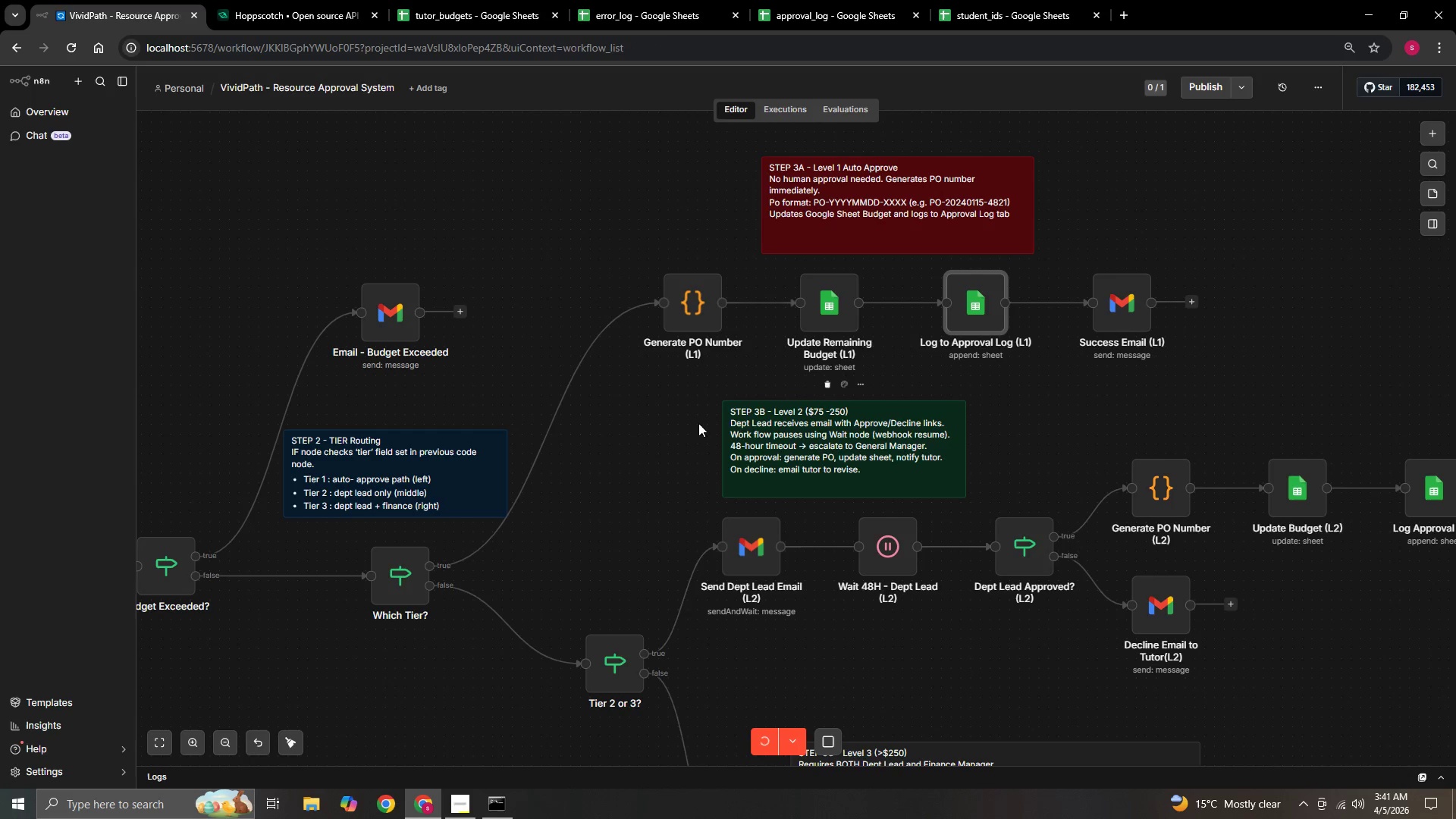 
hold_key(key=ControlLeft, duration=1.19)
scroll: coordinate [631, 448], scroll_direction: down, amount: 2.0
 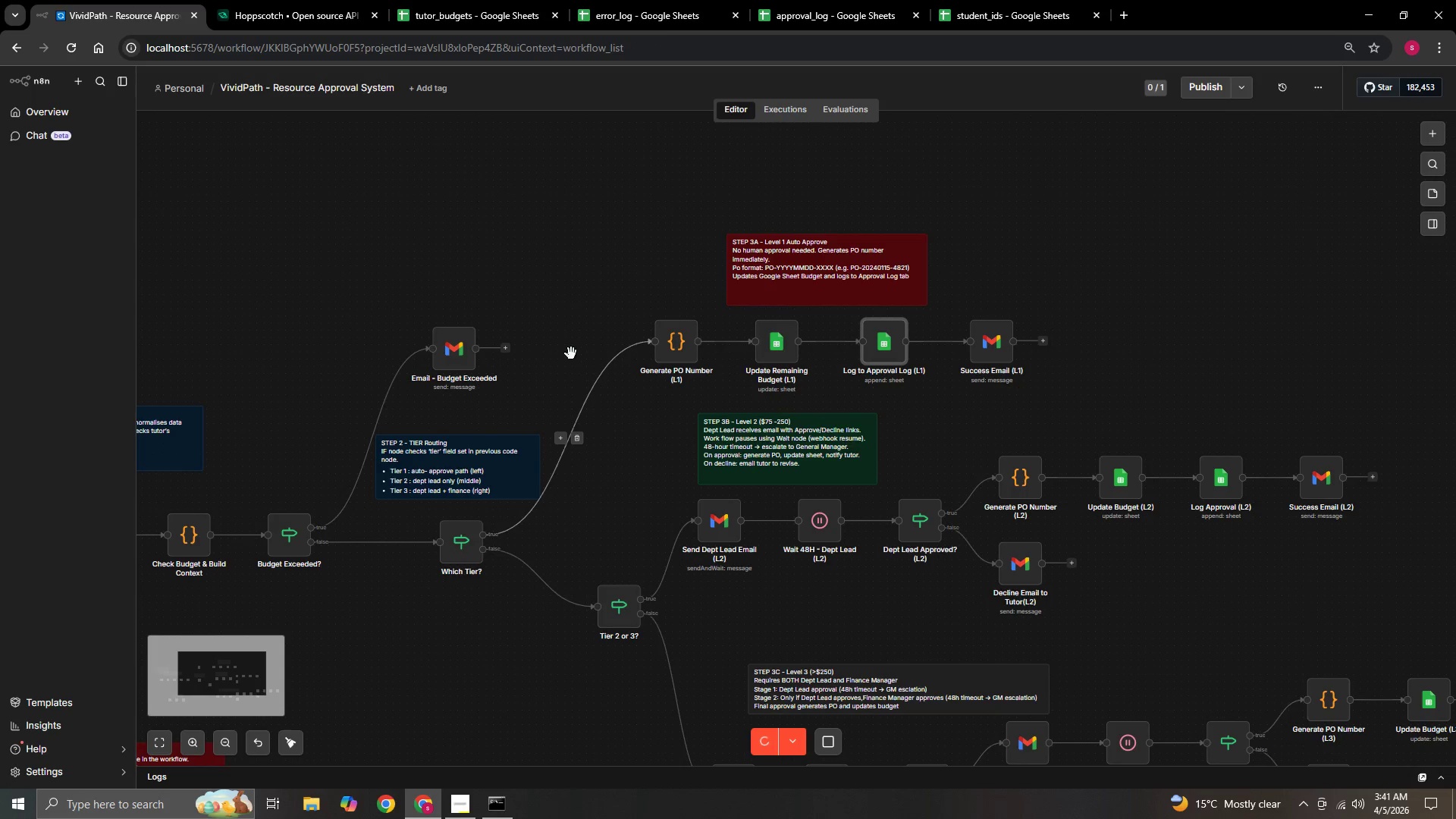 
left_click([522, 273])
 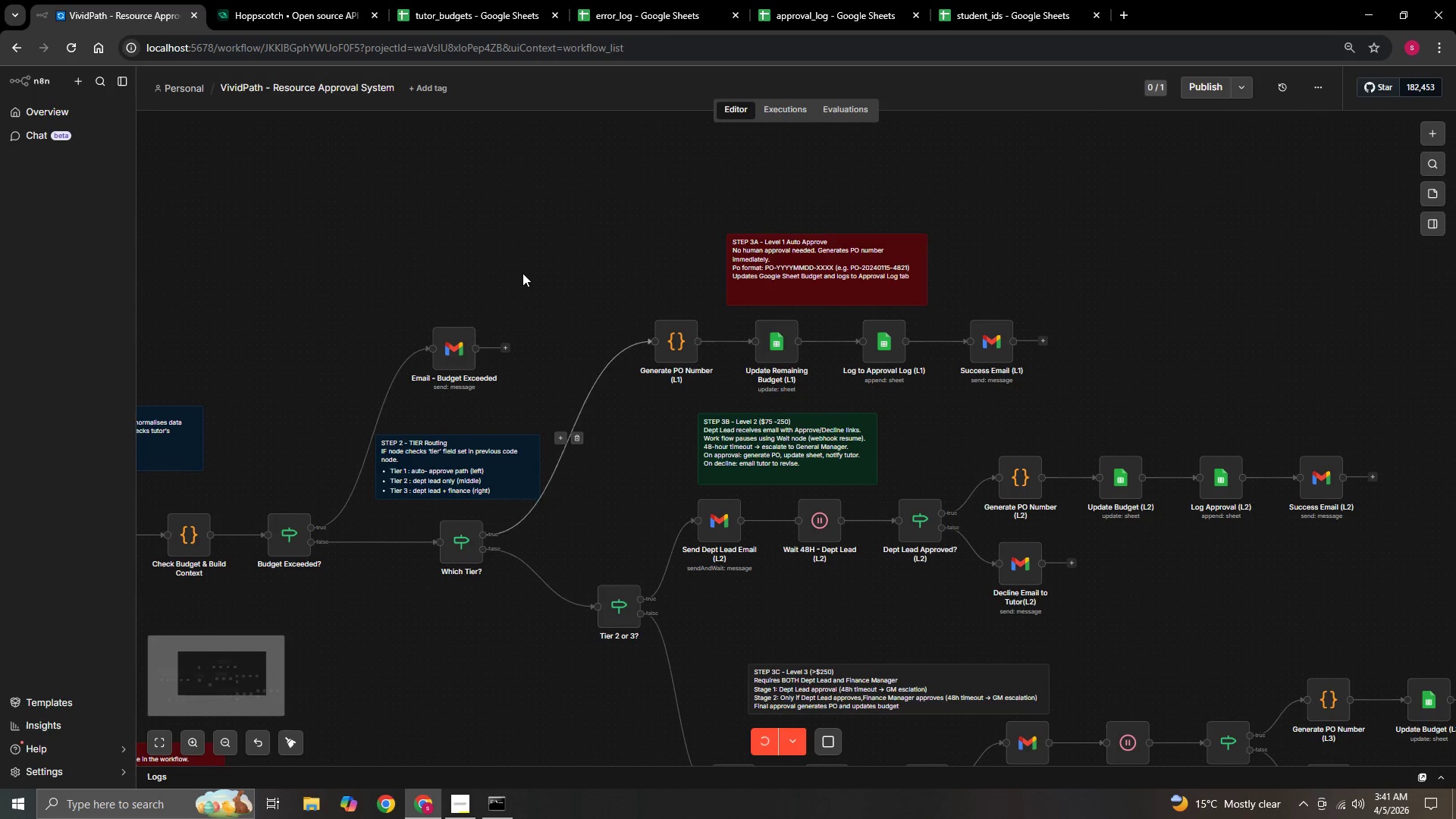 
hold_key(key=ControlLeft, duration=1.03)
left_click_drag(start_coordinate=[521, 273], to_coordinate=[964, 261])
 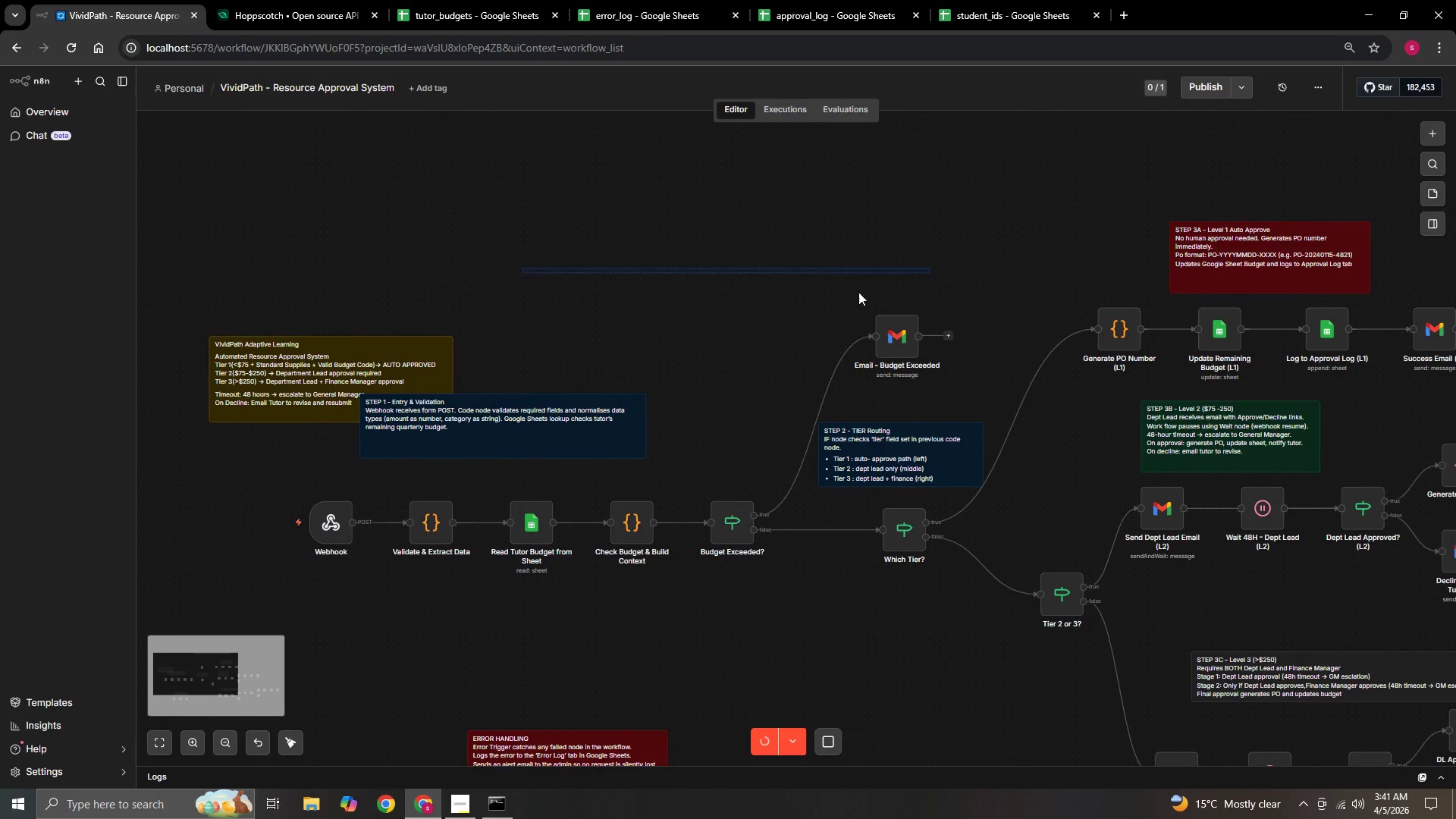 
hold_key(key=ControlLeft, duration=5.77)
left_click([386, 170])
 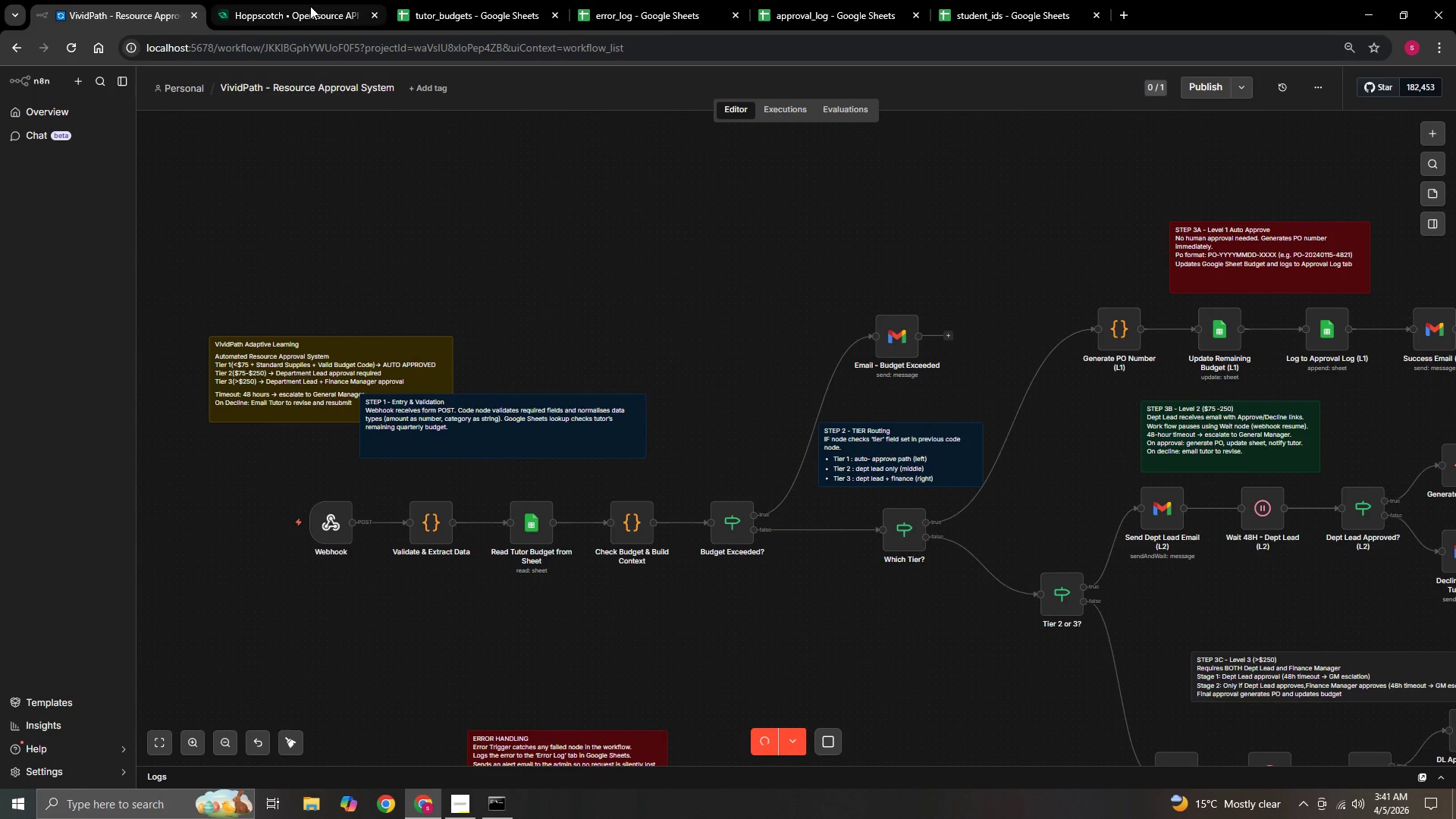 
left_click([310, 5])
 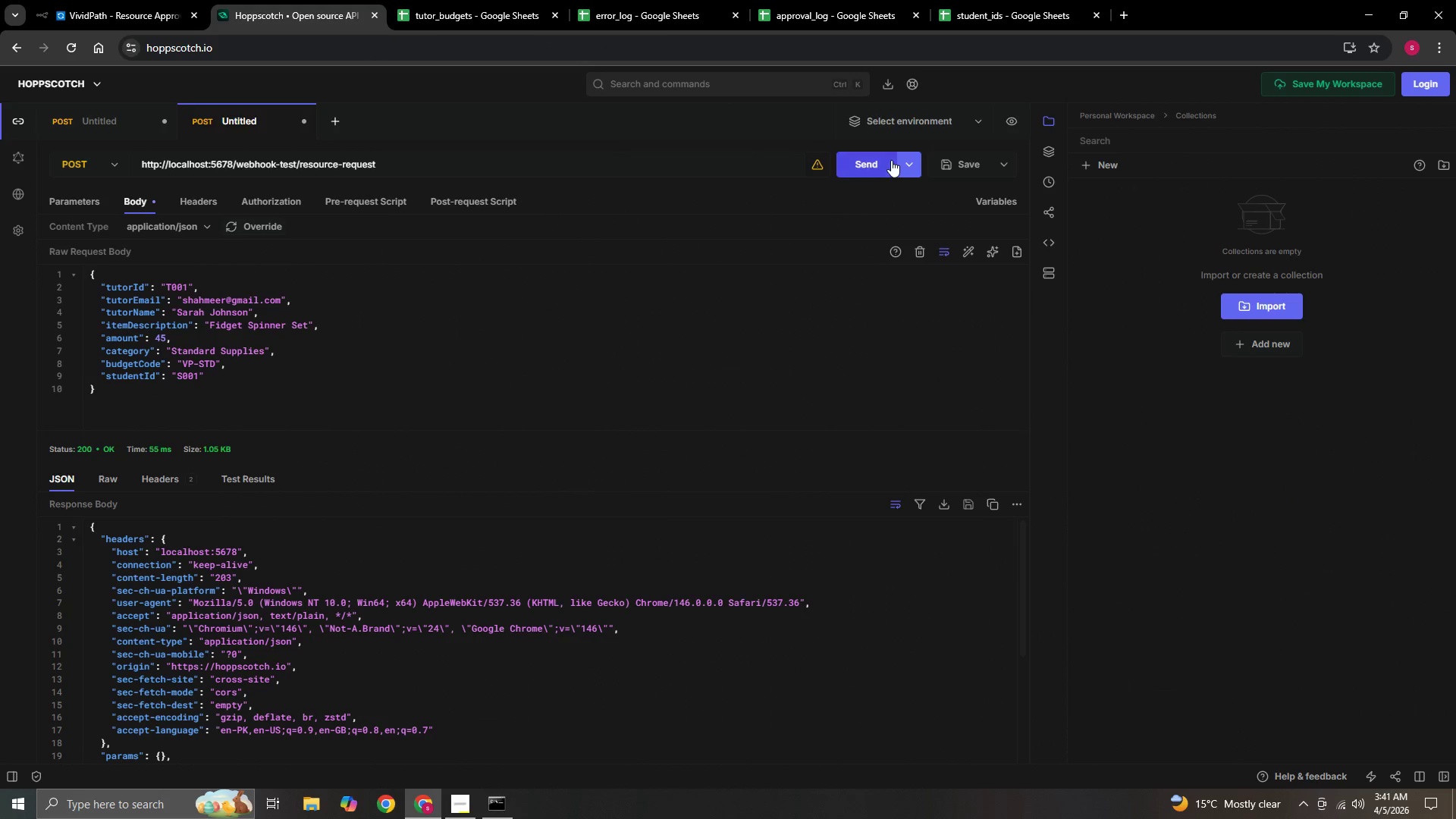 
left_click([871, 160])
 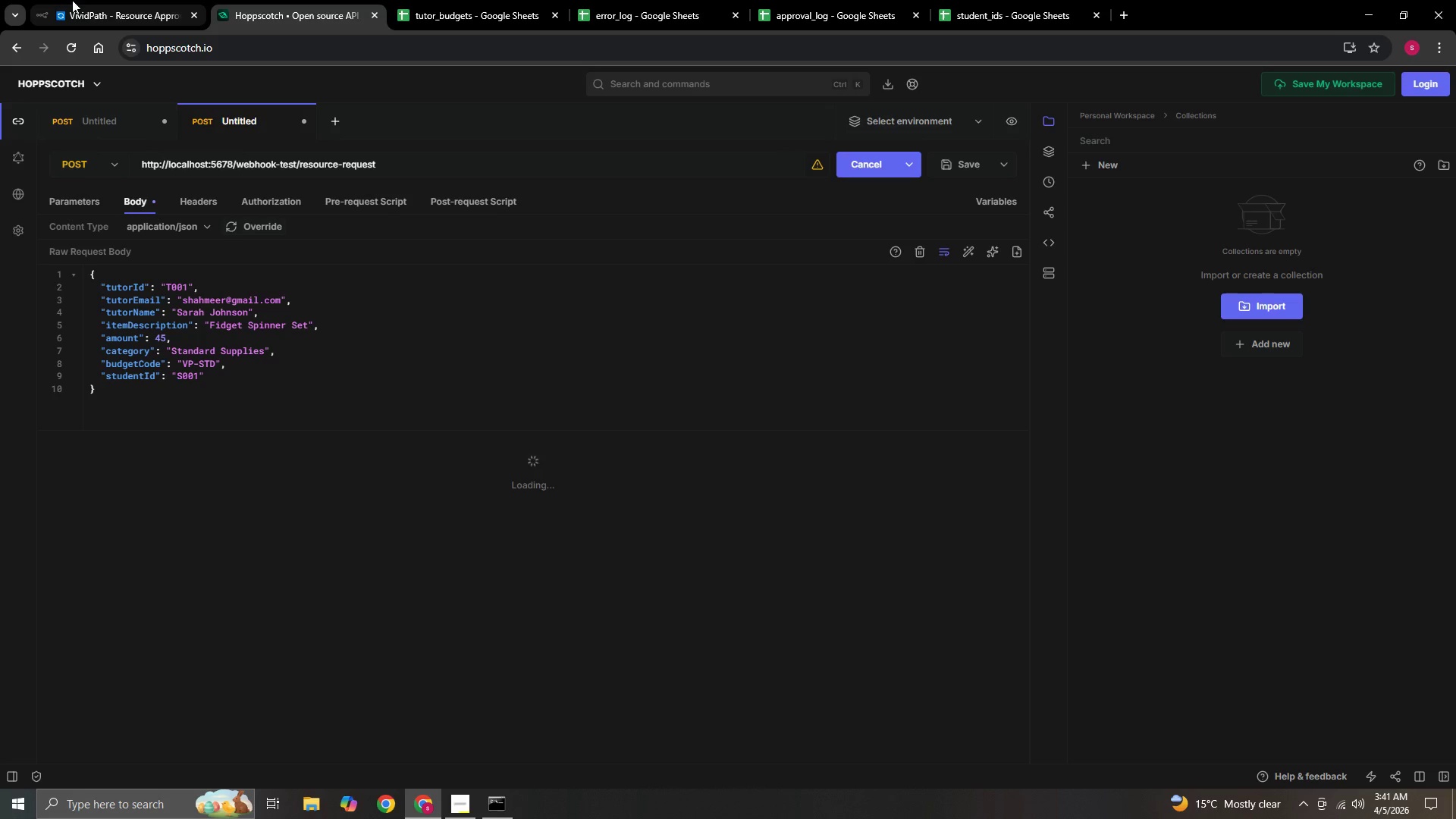 
left_click([77, 0])
 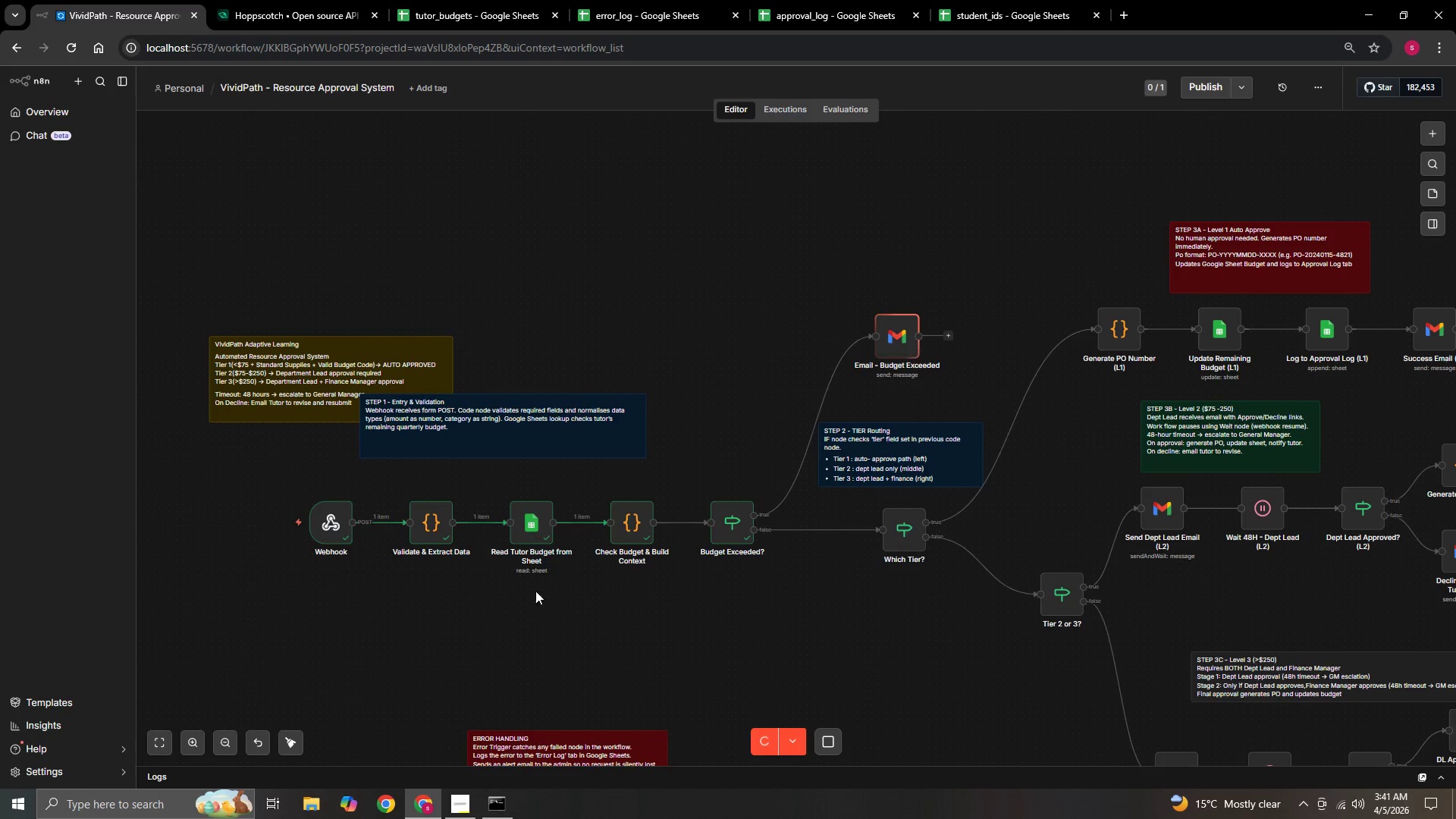 
hold_key(key=ControlLeft, duration=0.67)
left_click_drag(start_coordinate=[579, 617], to_coordinate=[455, 598])
 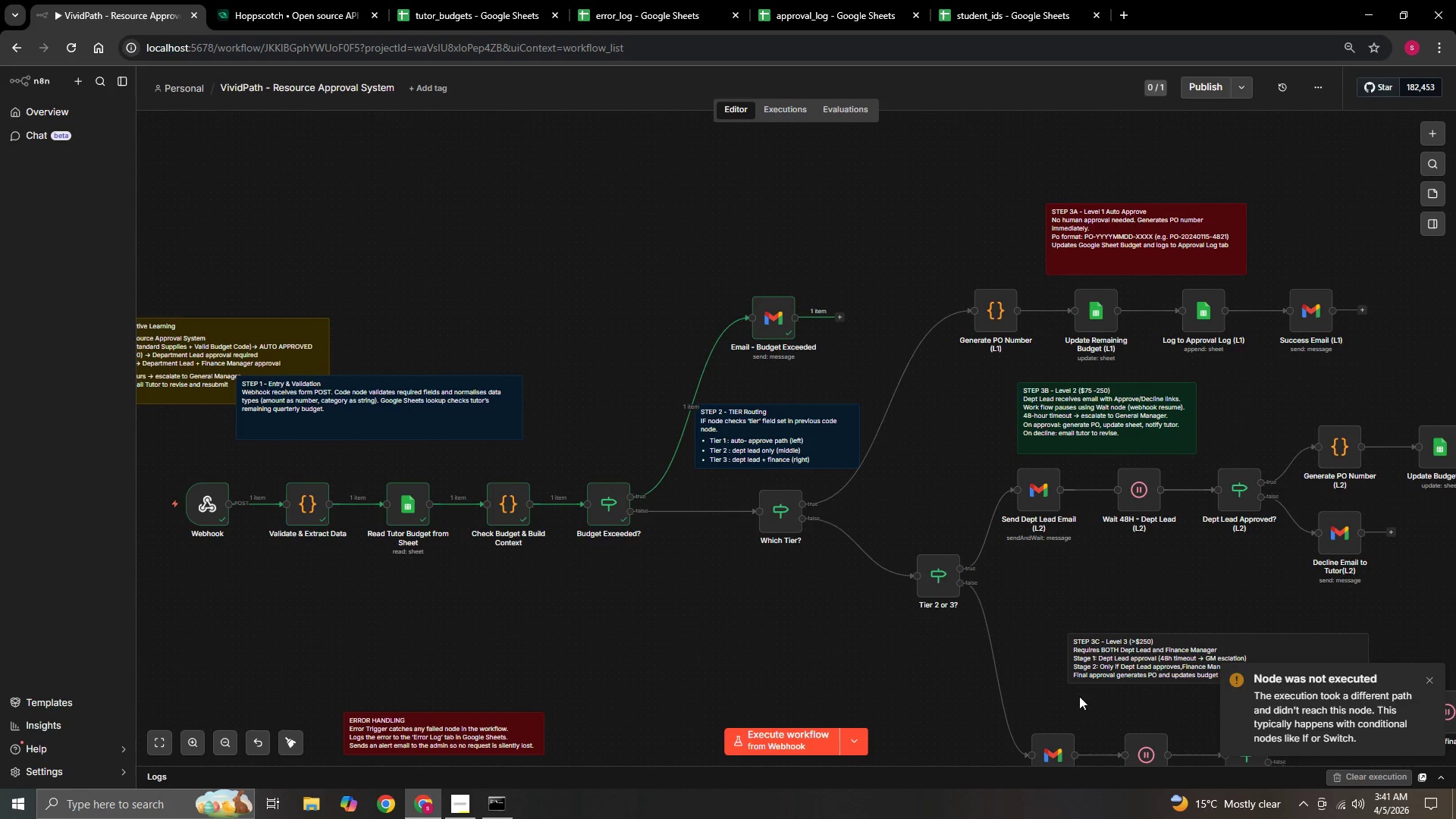 
double_click([607, 513])
 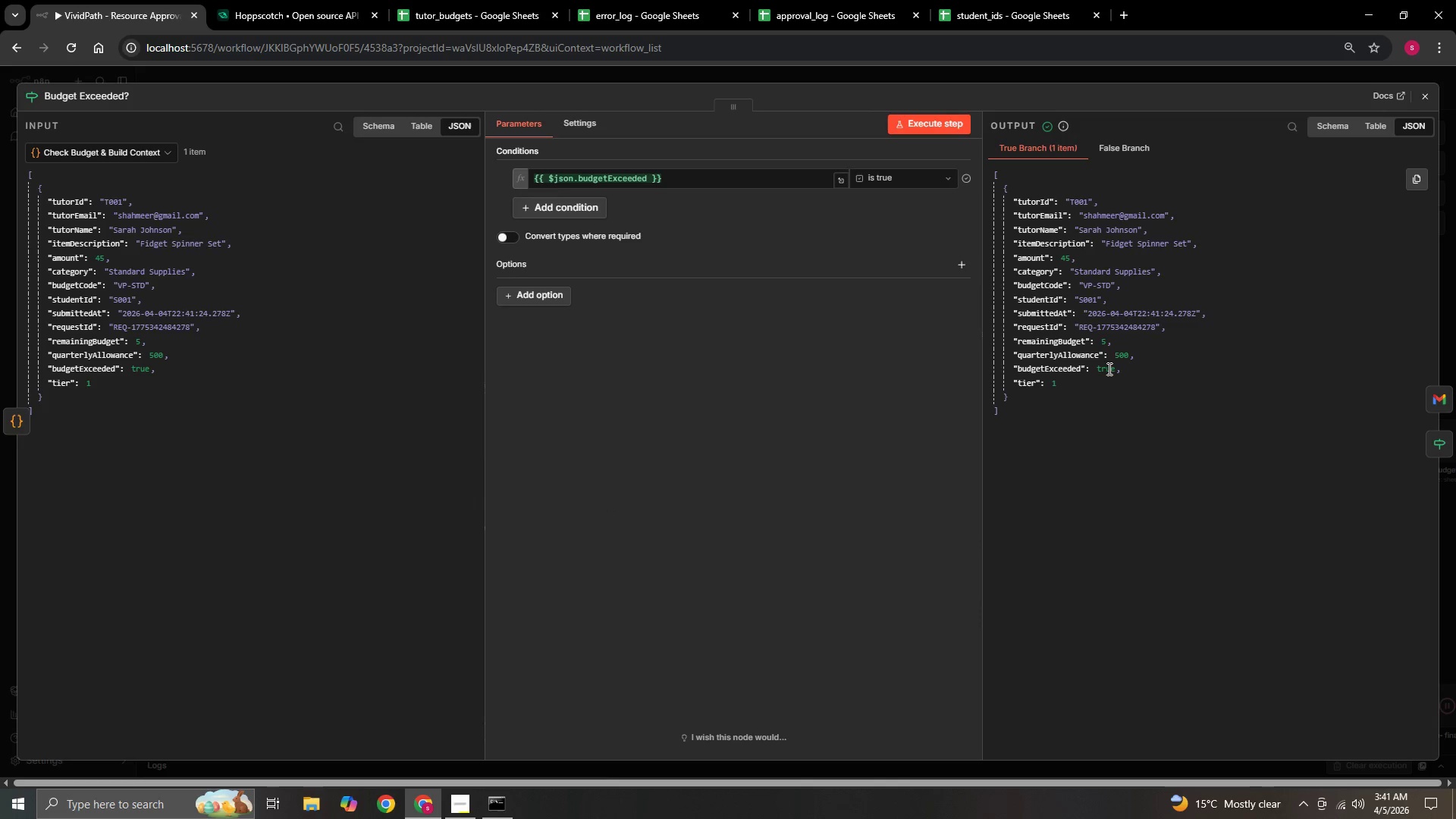 
wait(5.3)
 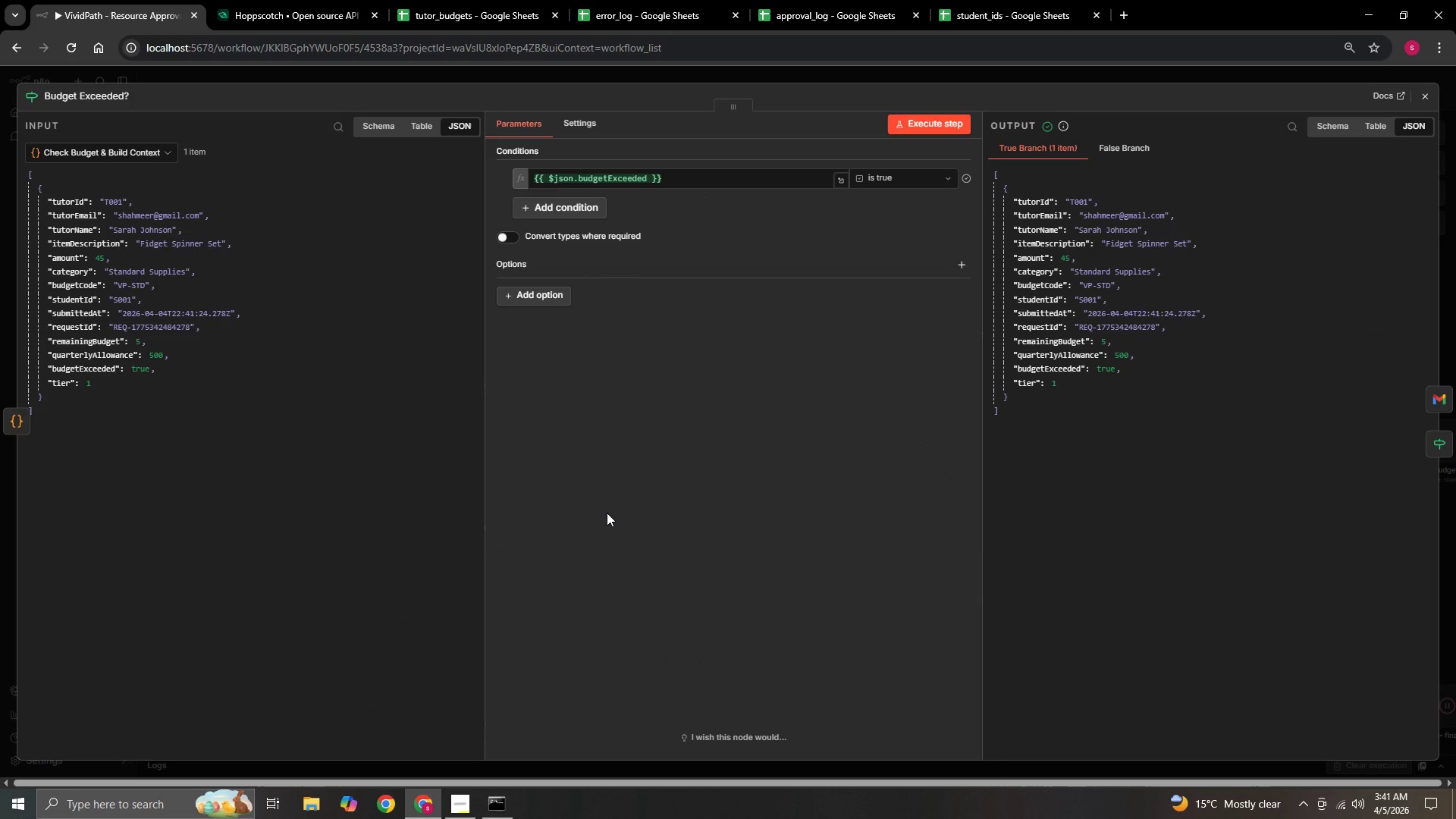 
left_click([461, 13])
 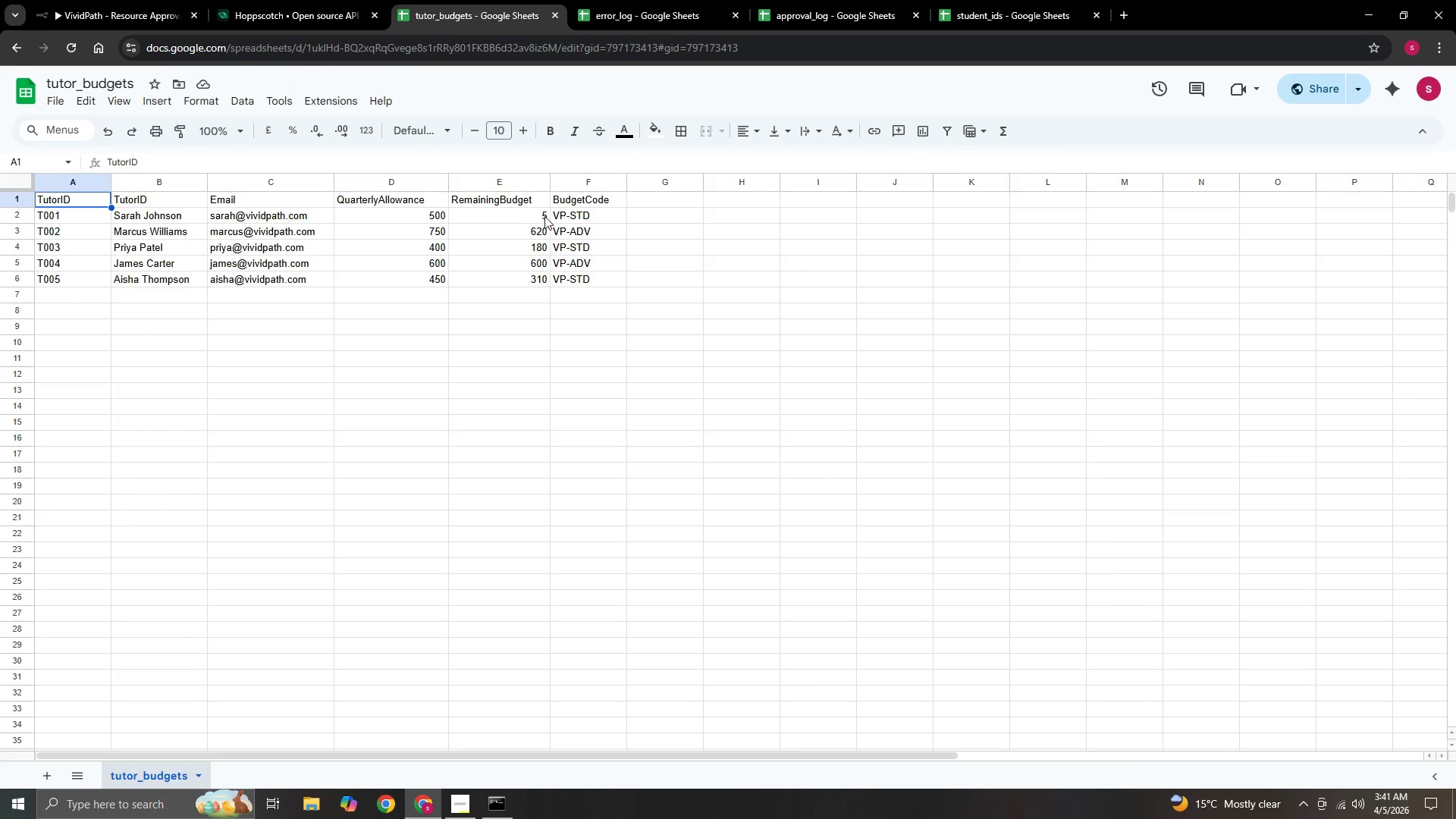 
wait(6.92)
 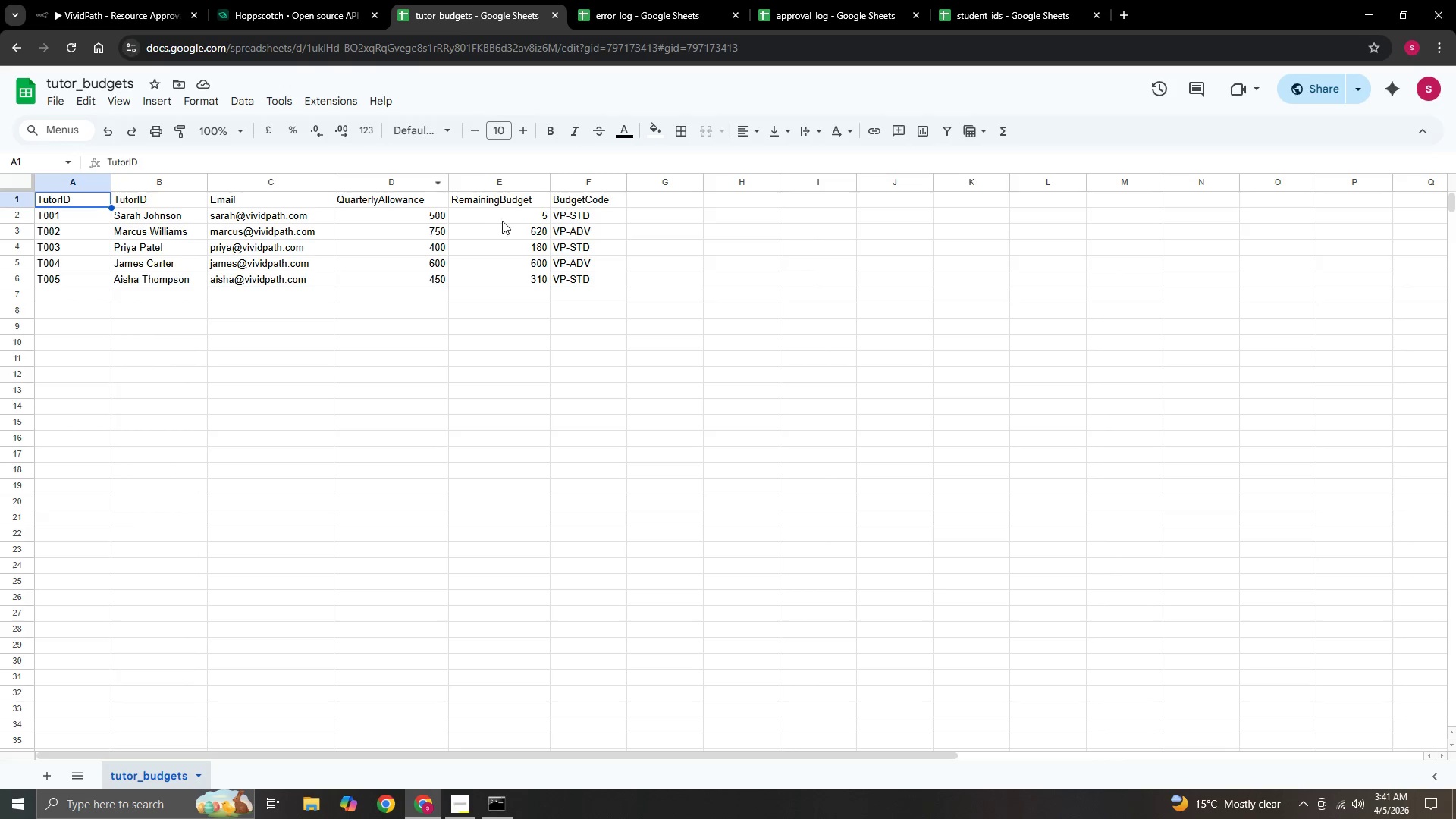 
left_click([80, 2])
 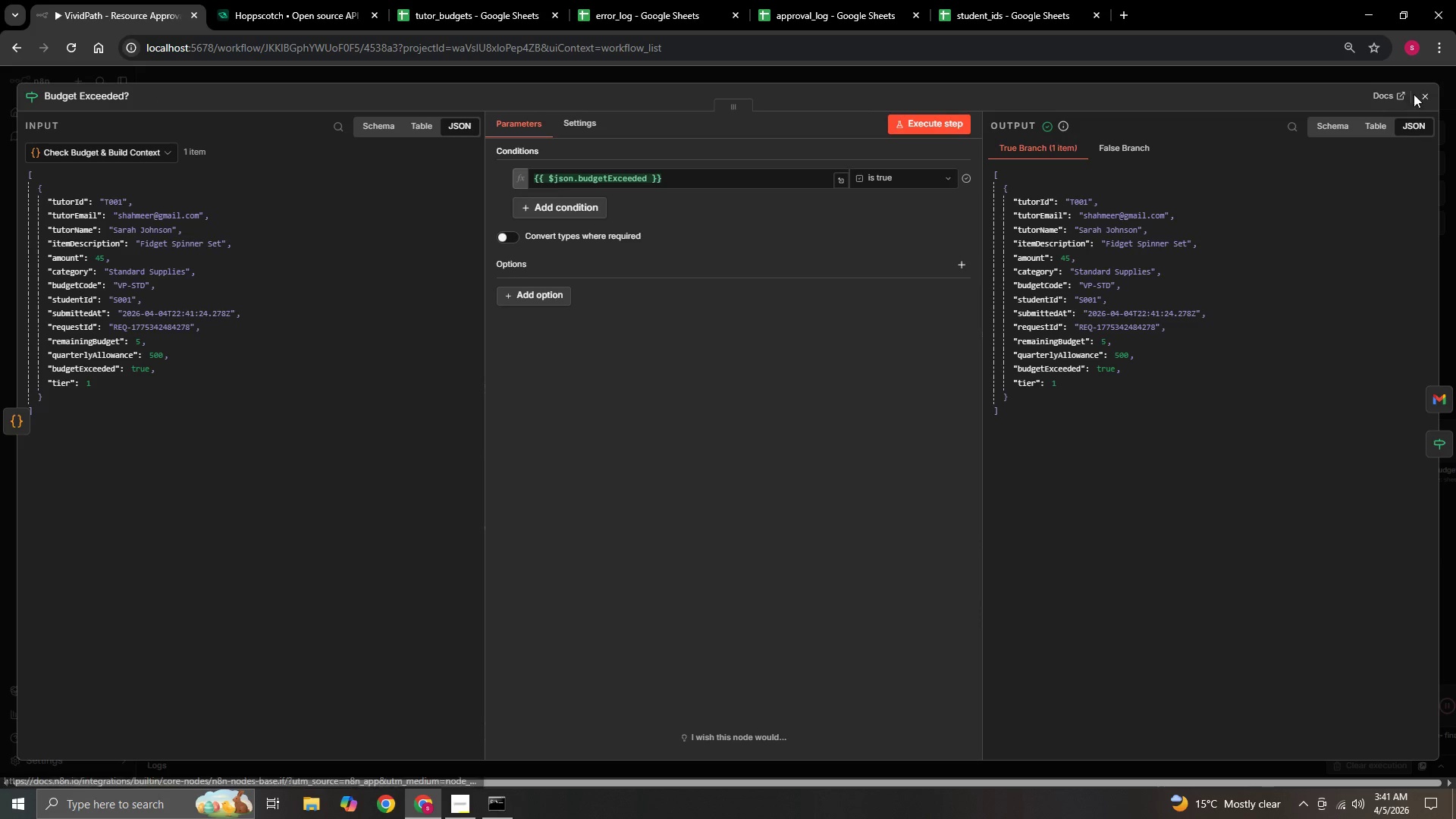 
left_click([1434, 89])
 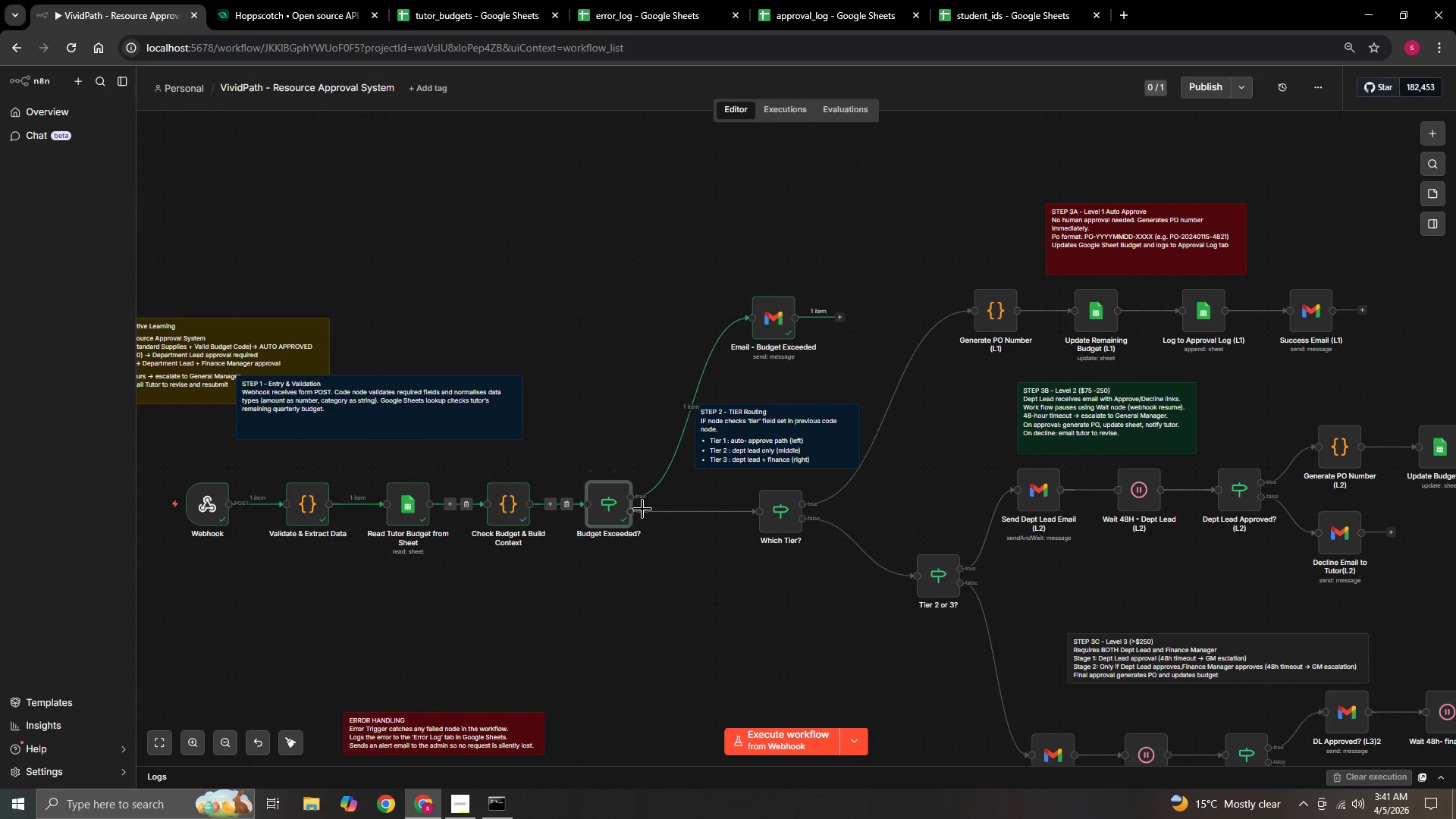 
left_click([279, 17])
 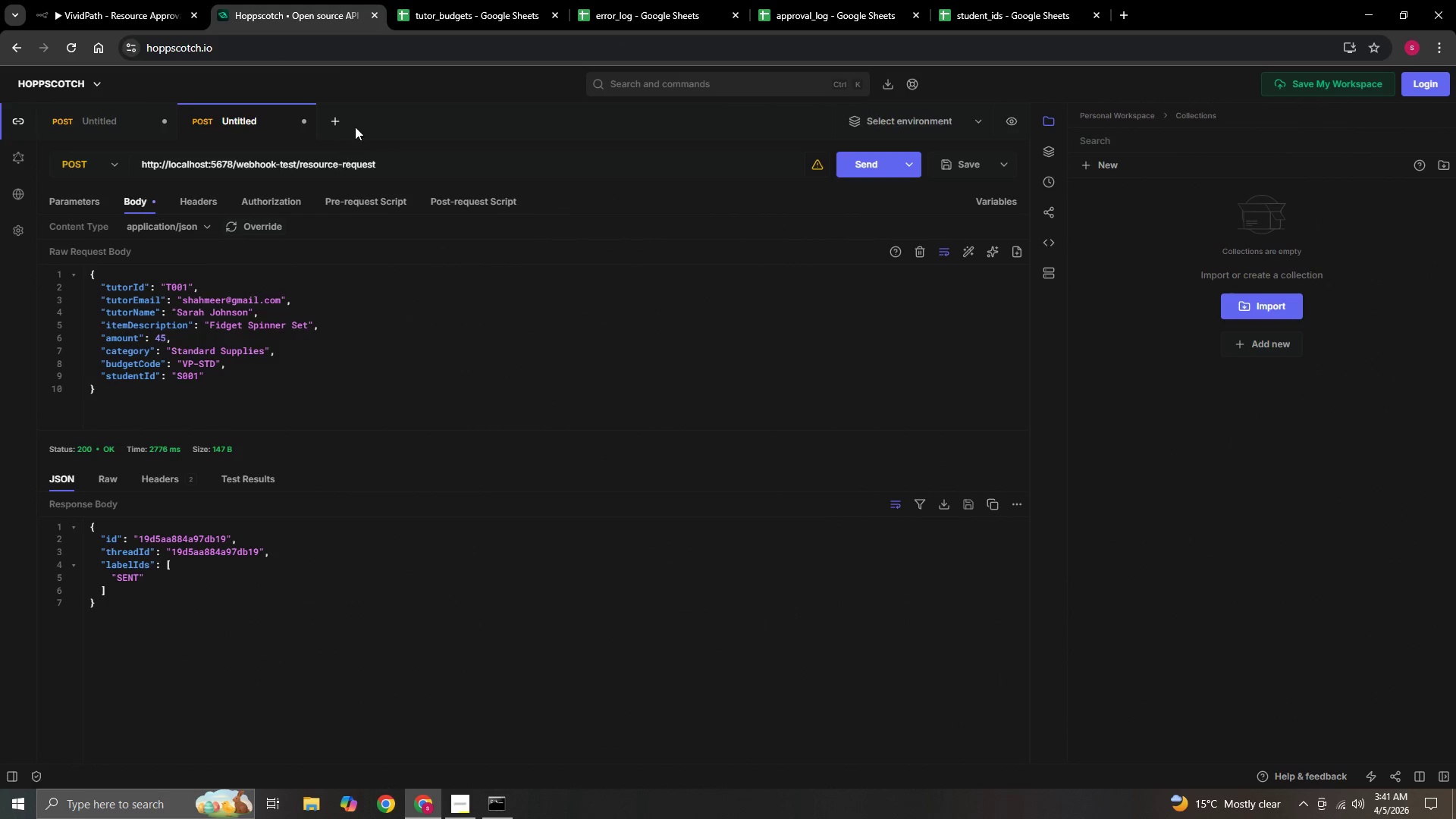 
left_click([441, 11])
 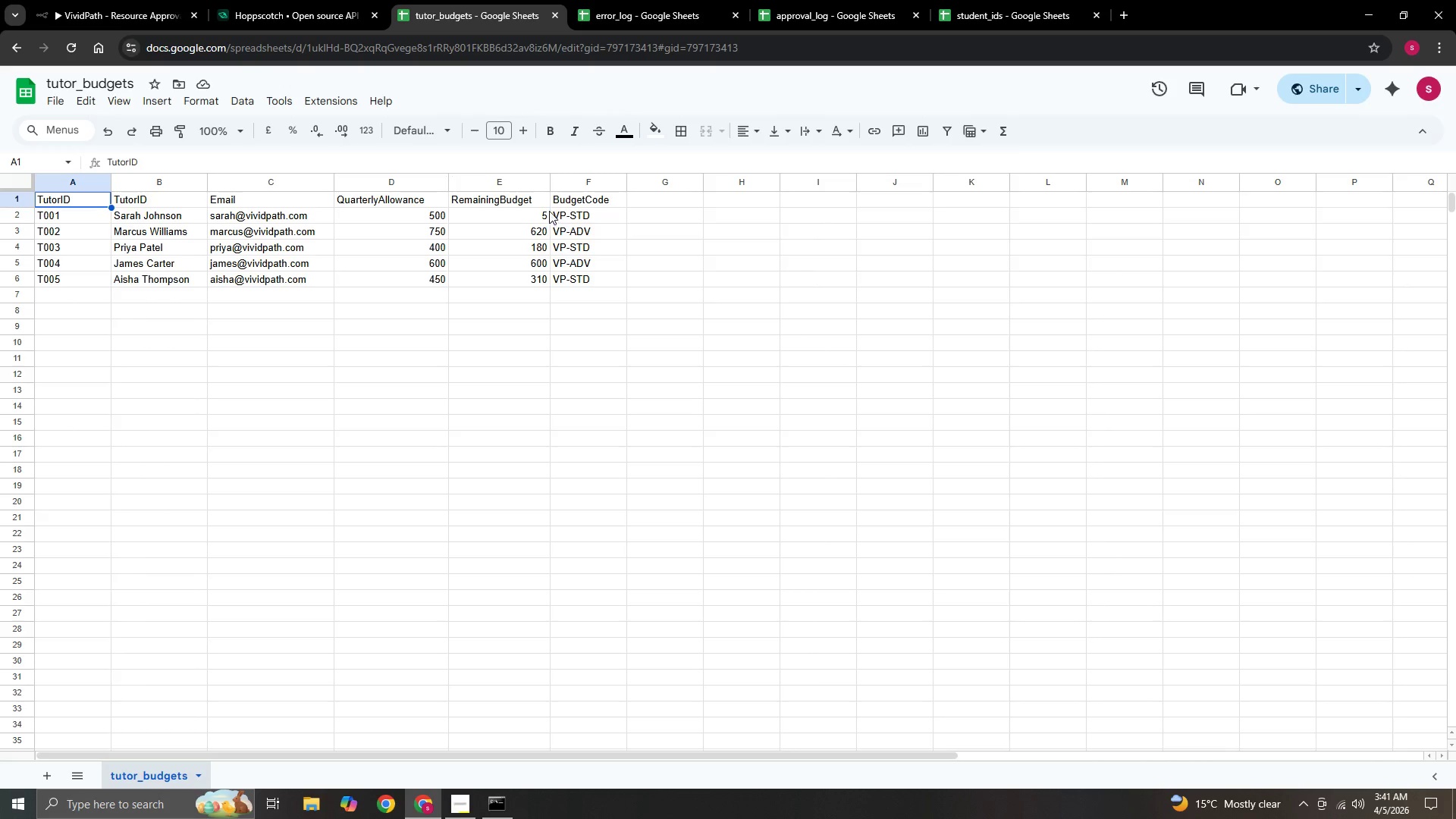 
left_click([548, 210])
 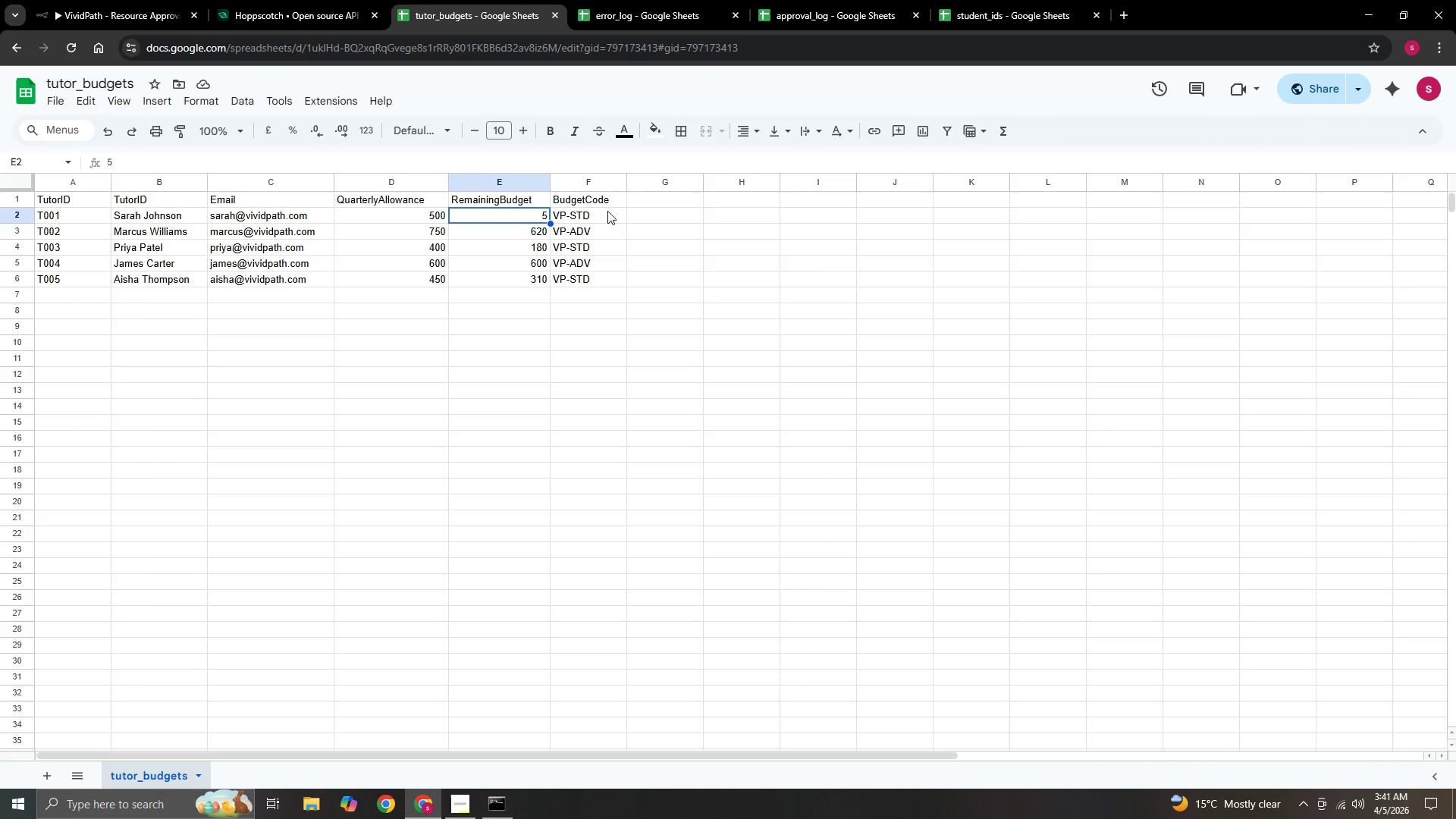 
key(Backspace)
type(50)
 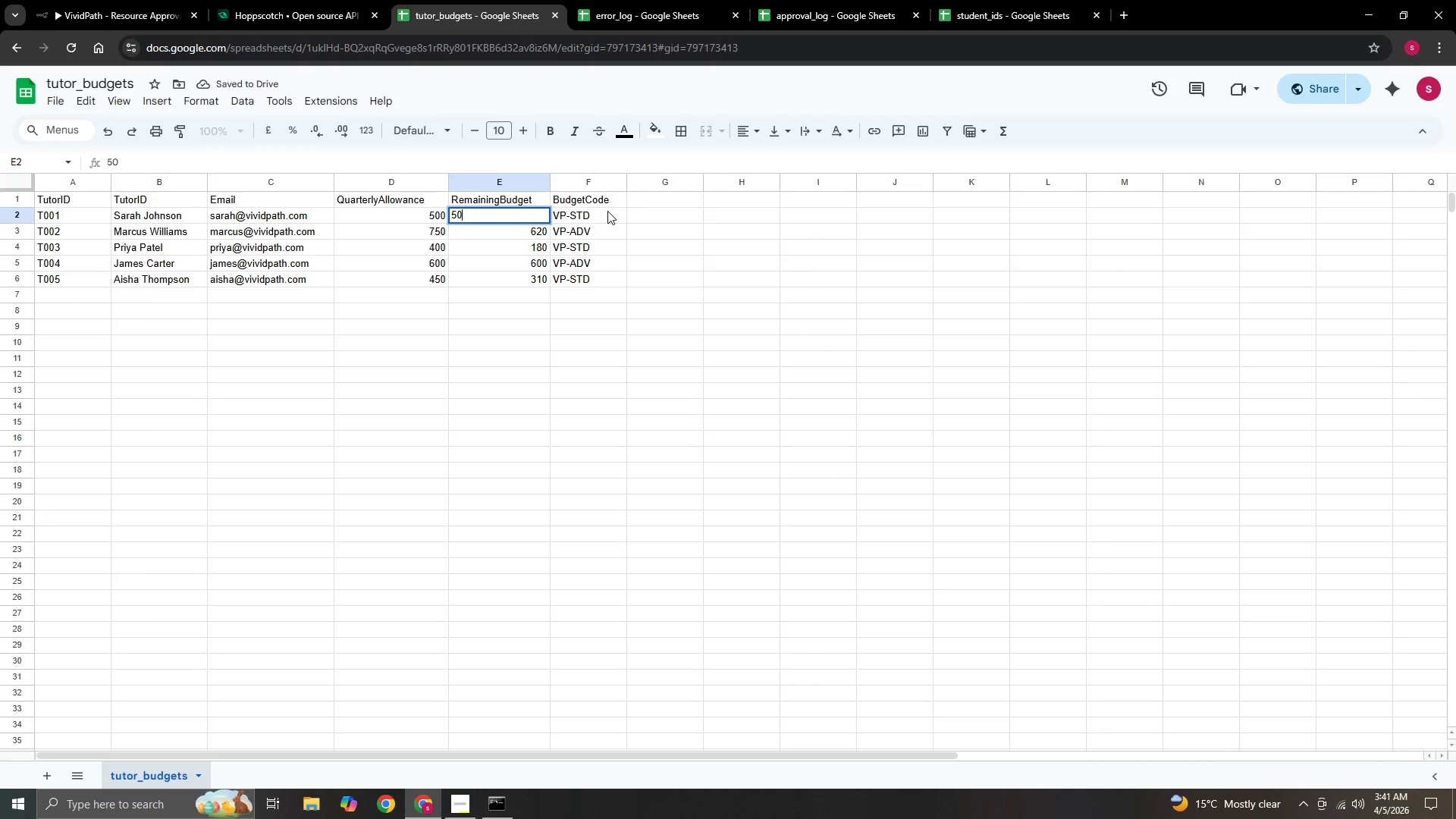 
key(Enter)
 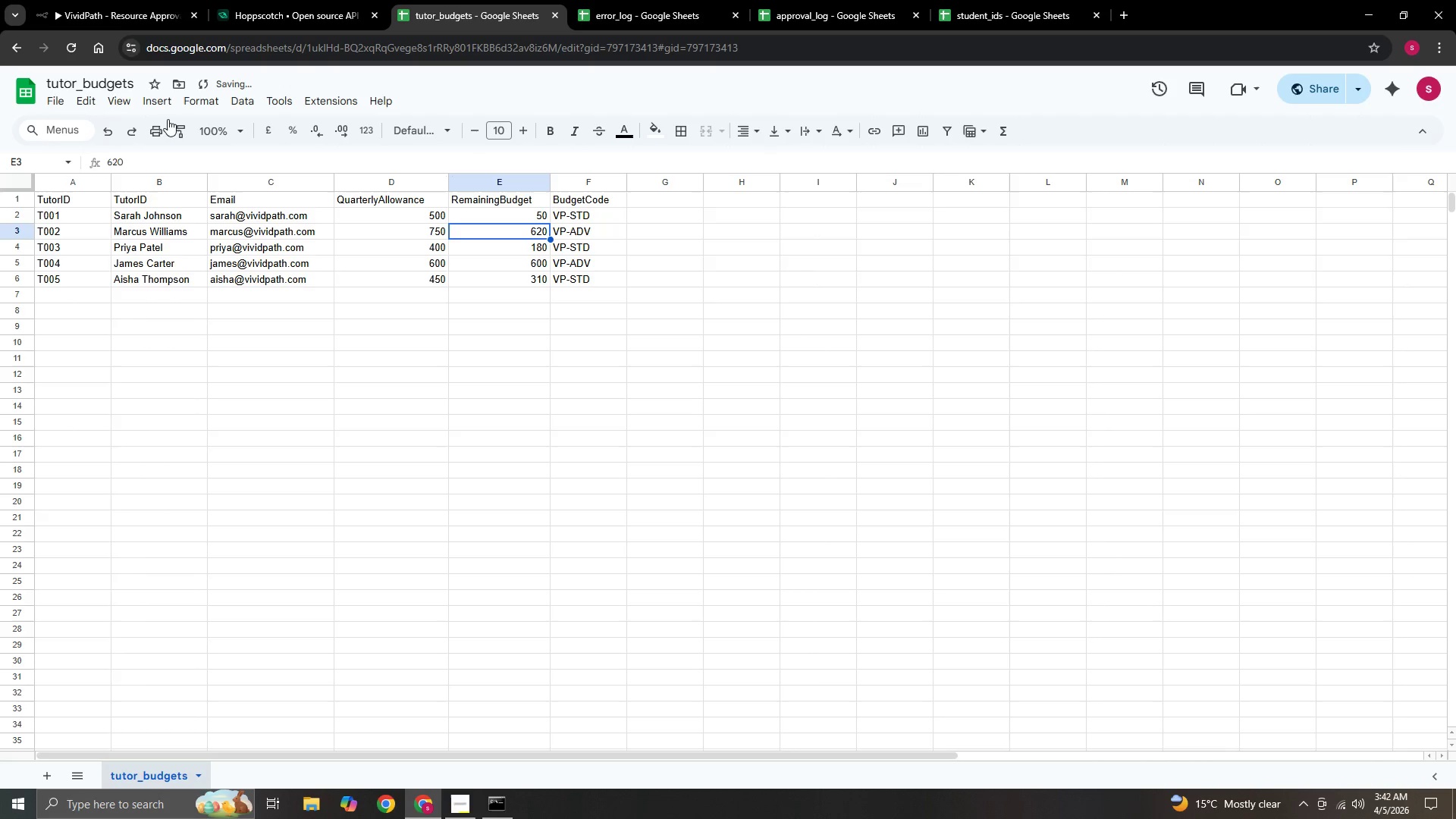 
left_click([18, 42])
 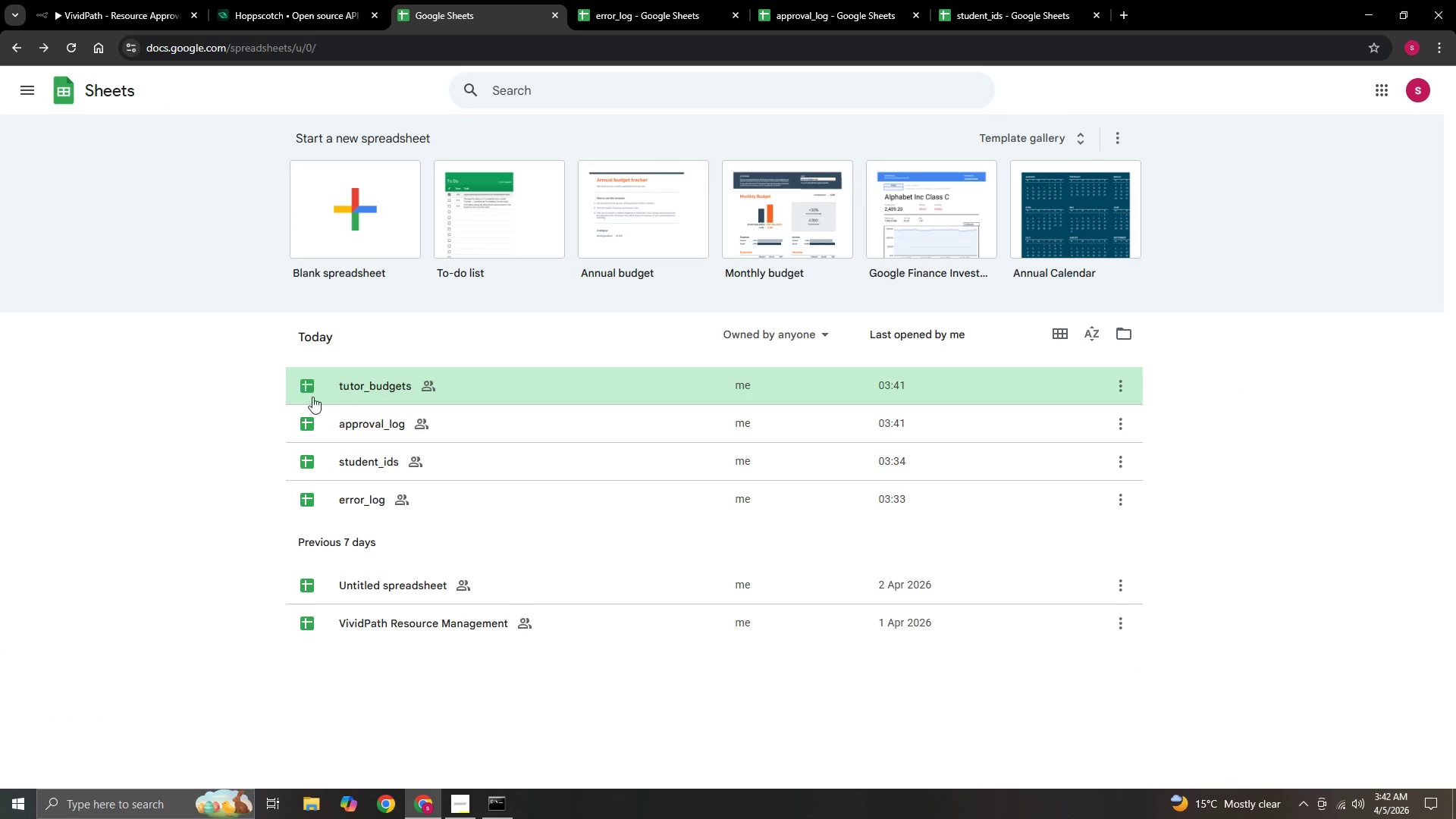 
left_click([373, 381])
 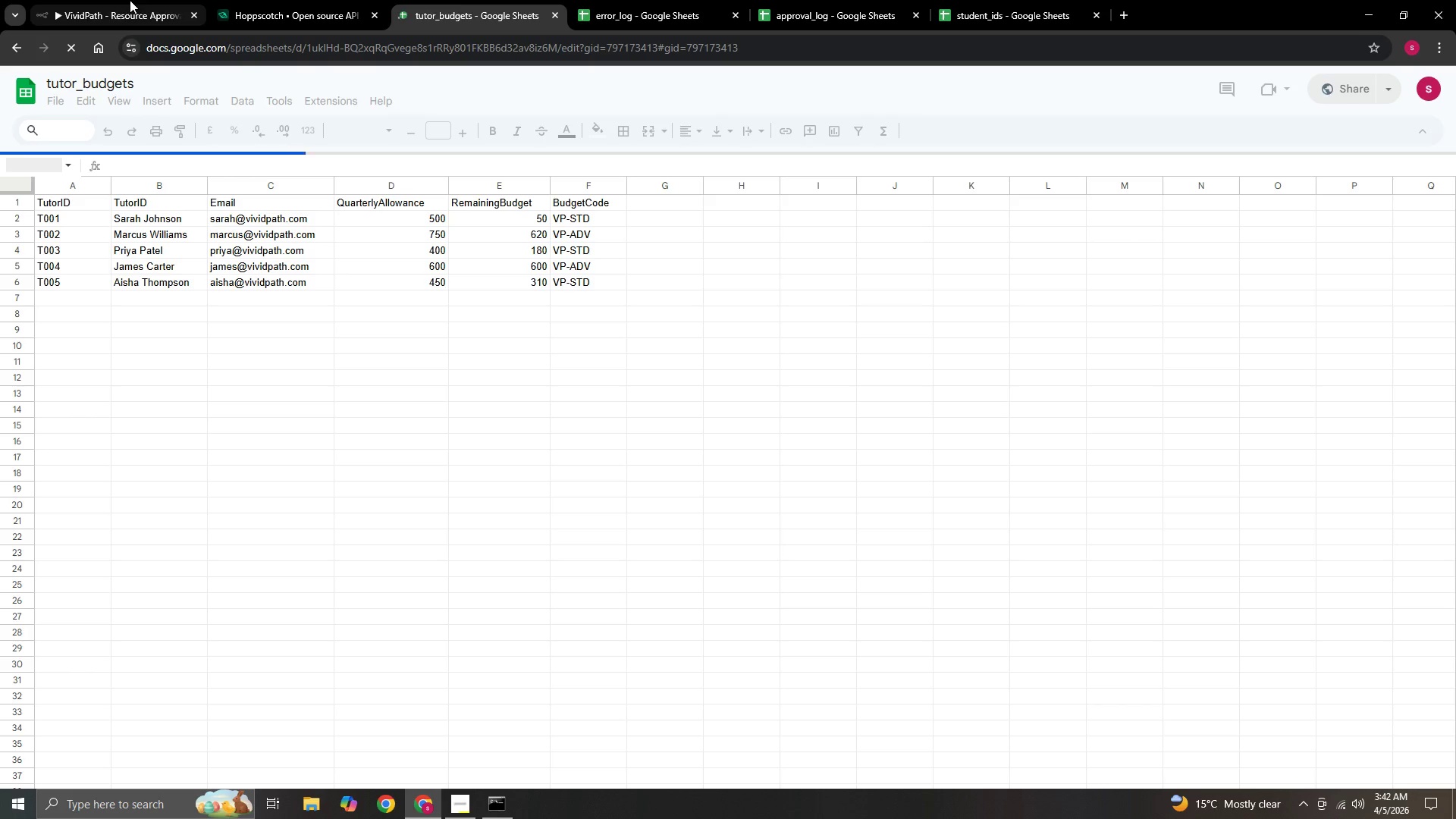 
left_click([133, 7])
 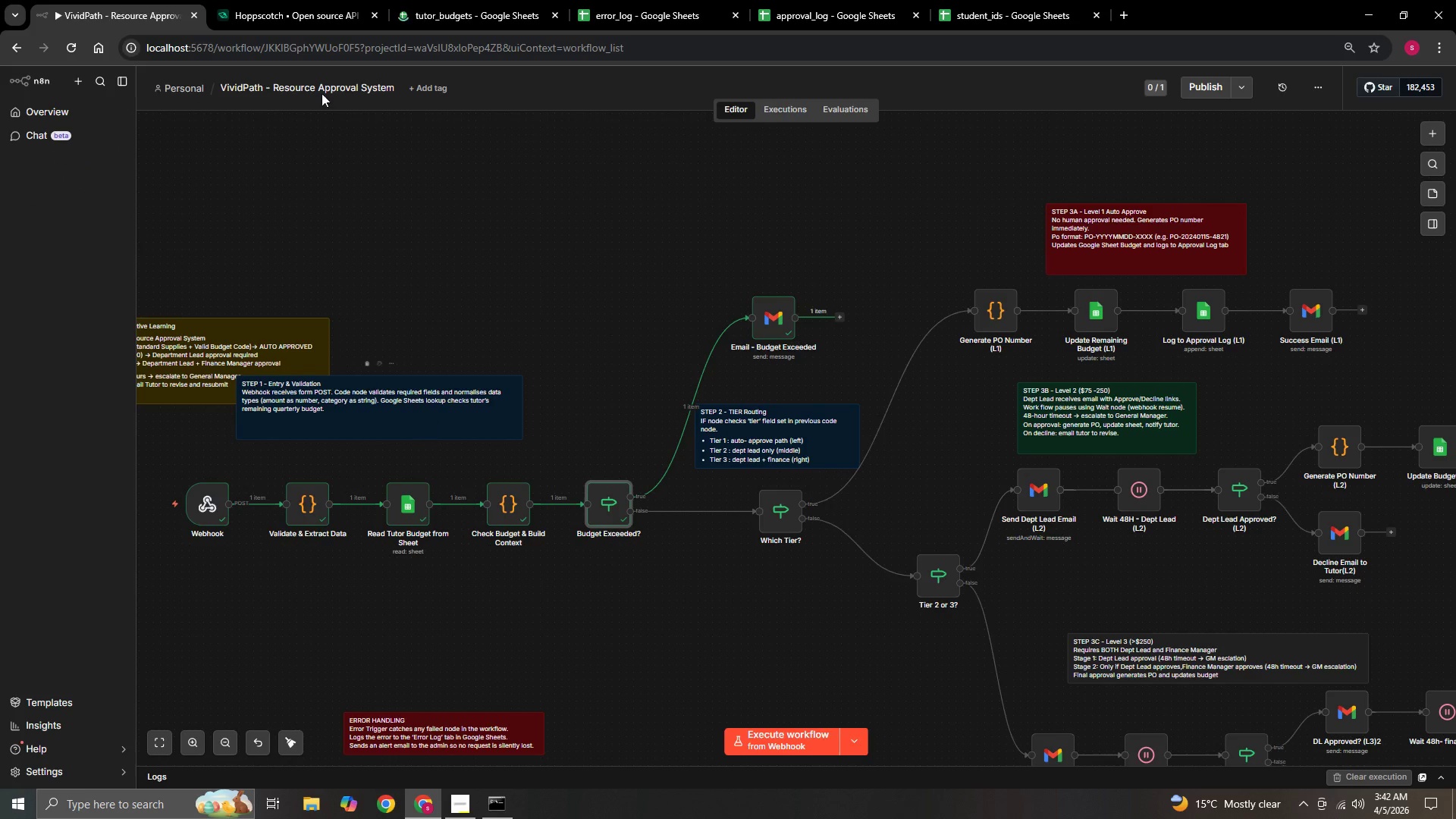 
left_click([319, 0])
 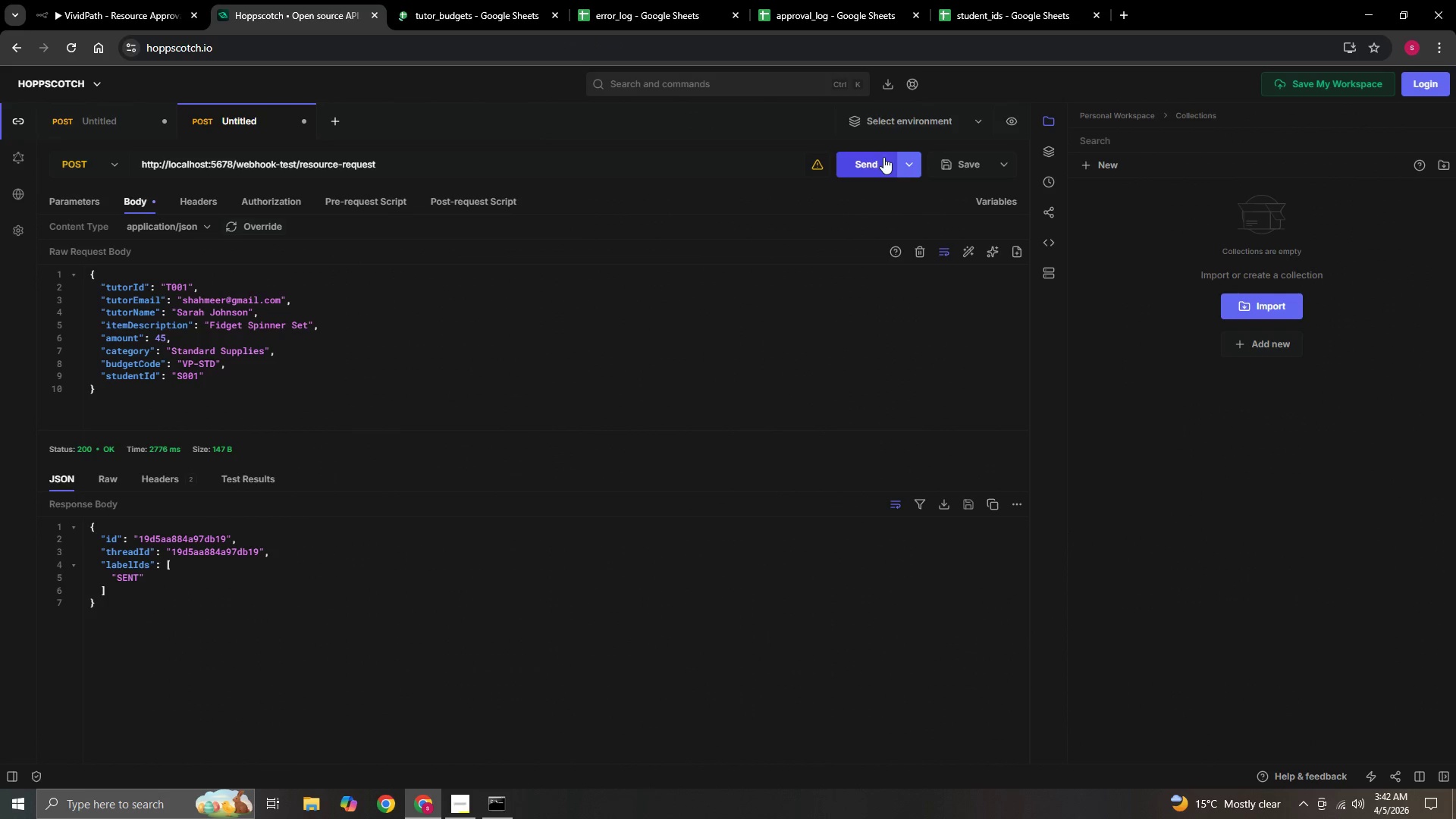 
left_click([877, 158])
 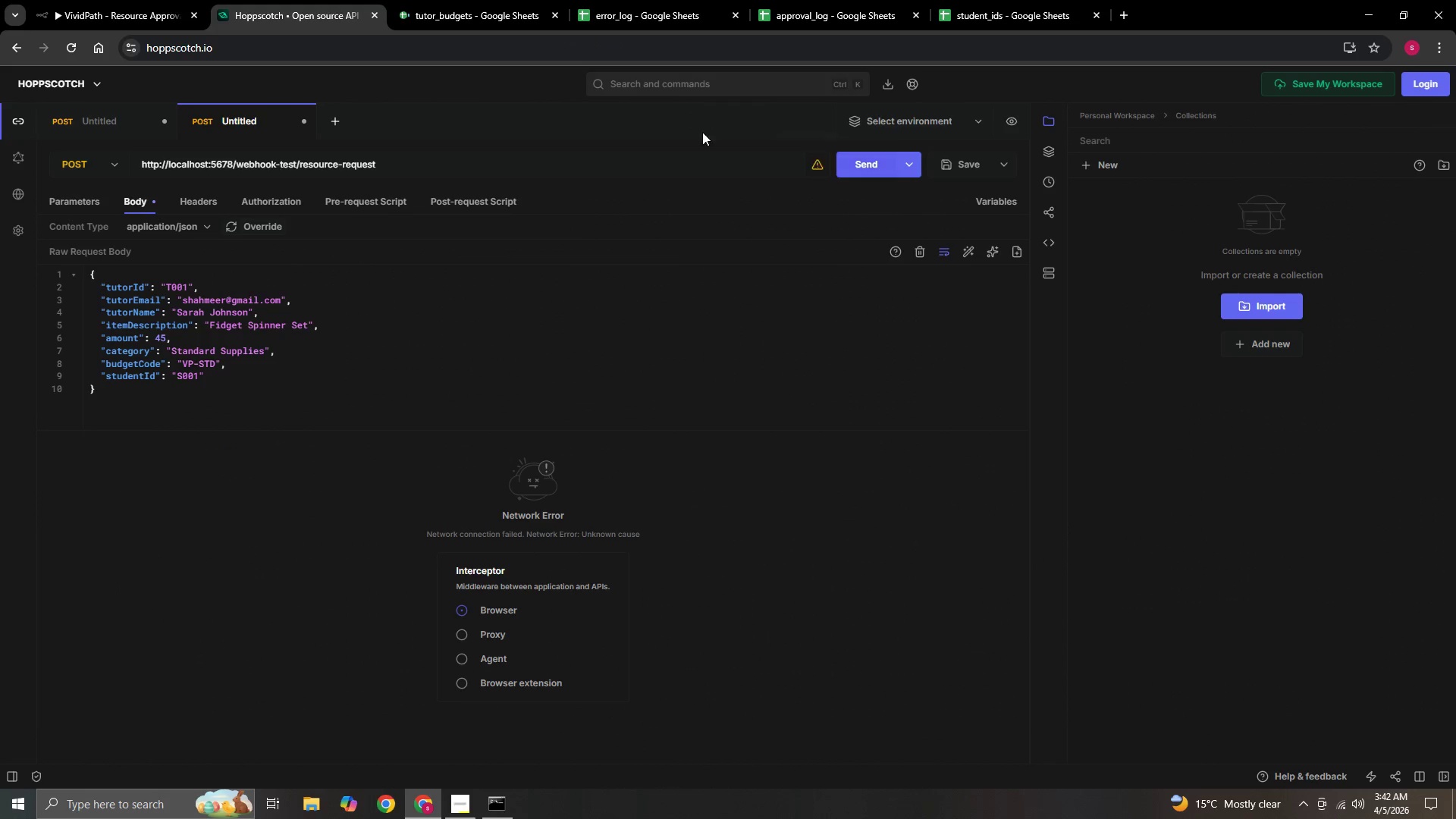 
left_click([55, 0])
 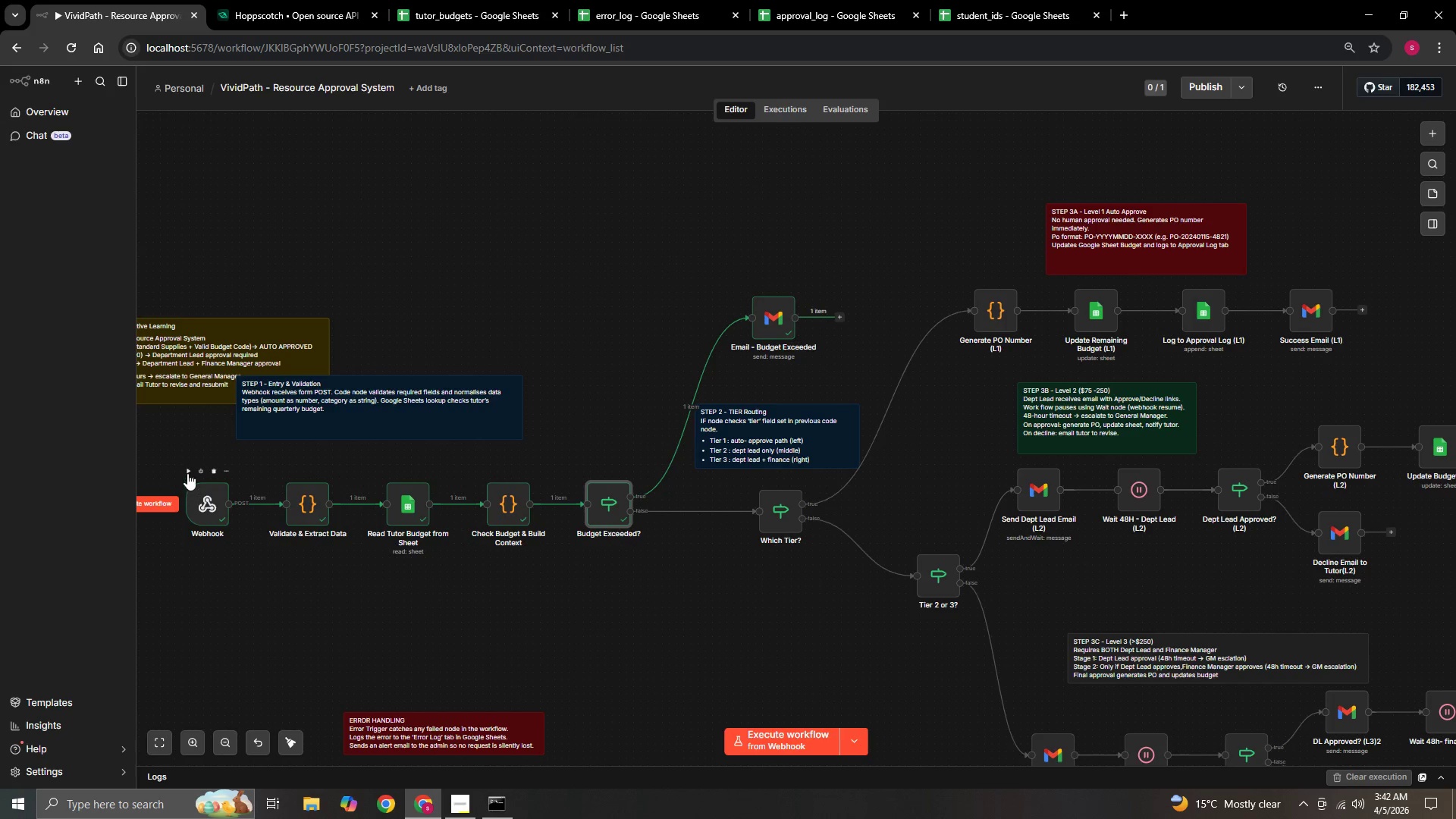 
left_click([188, 468])
 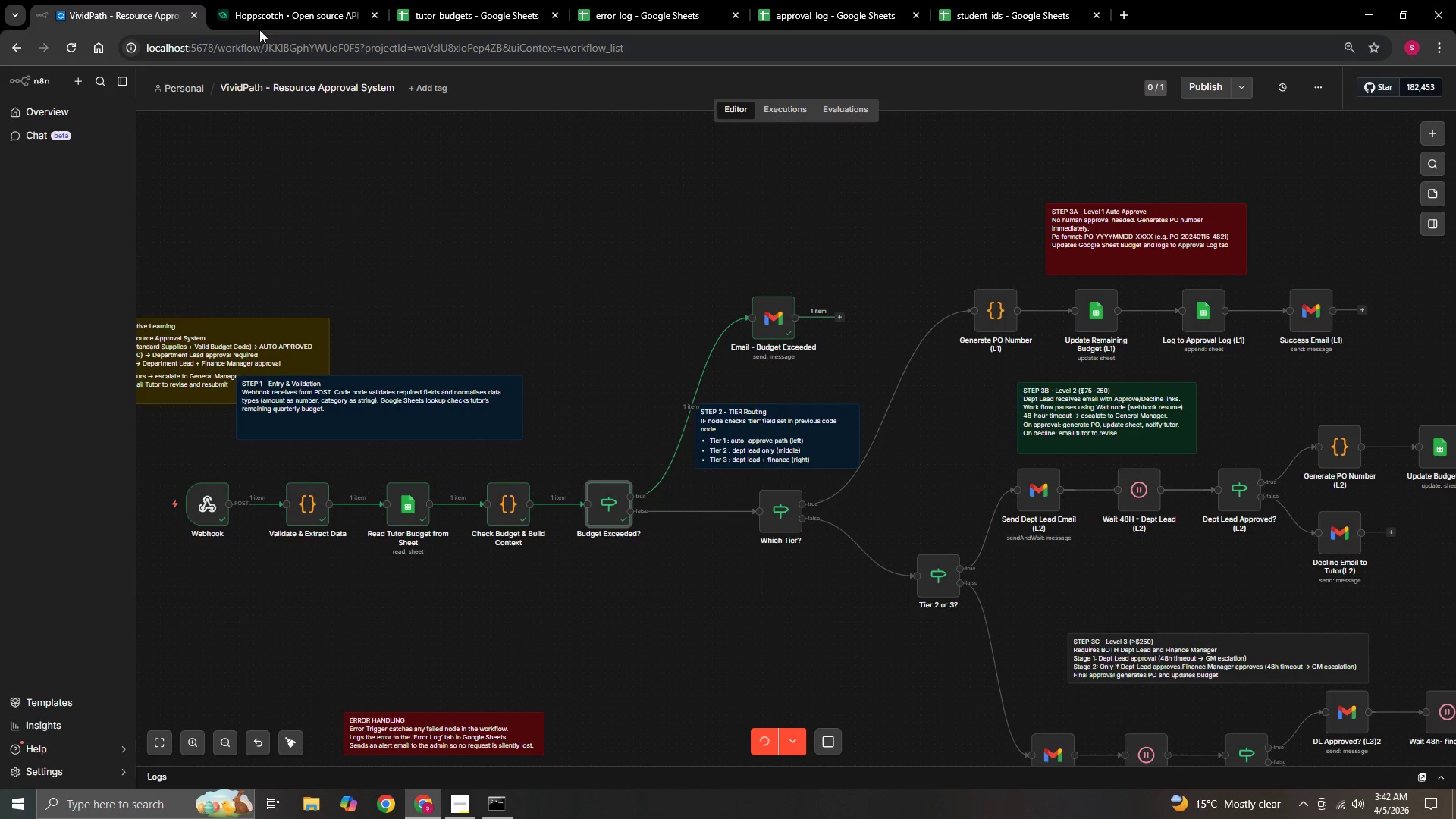 
left_click([268, 0])
 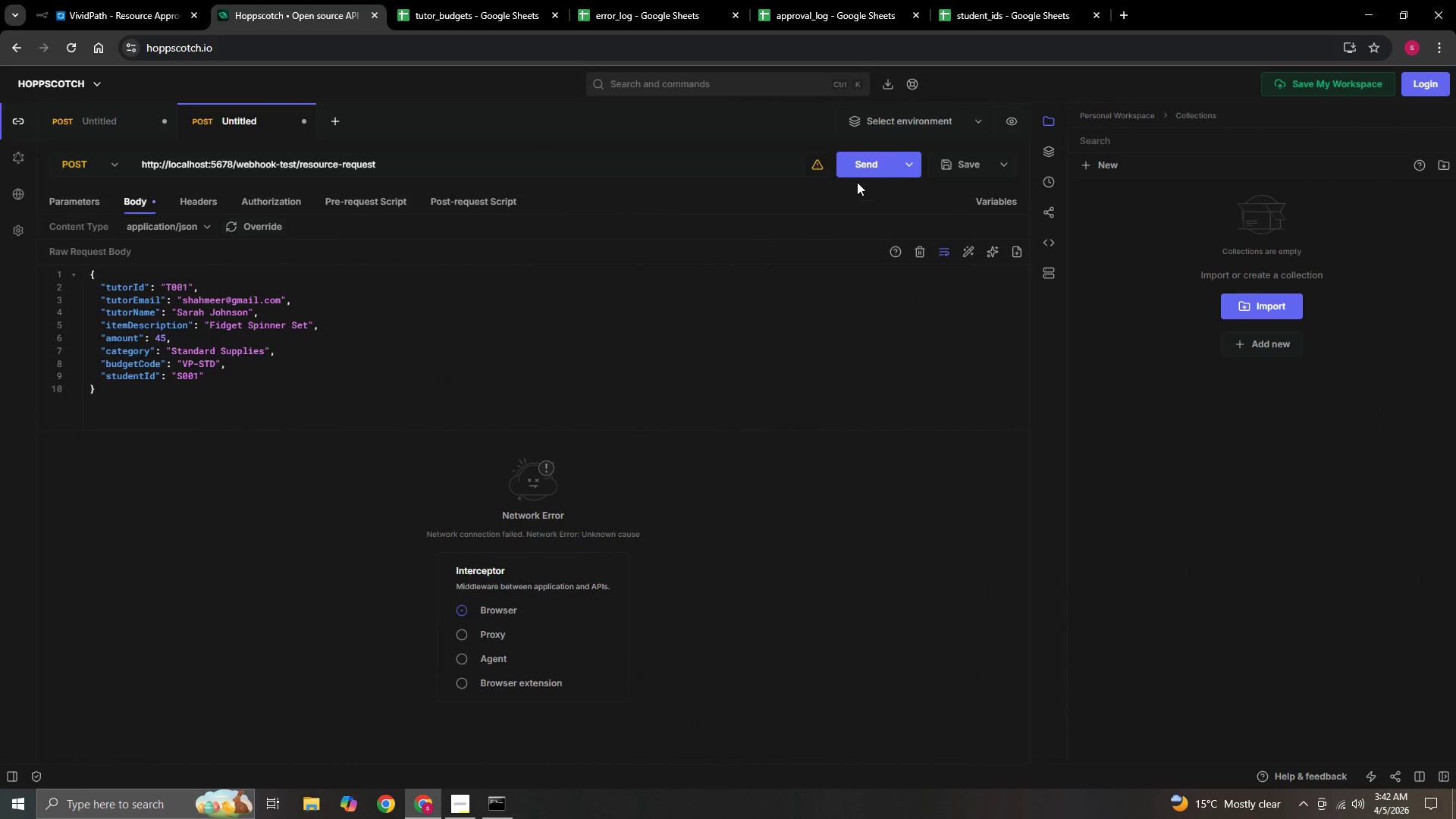 
left_click([850, 165])
 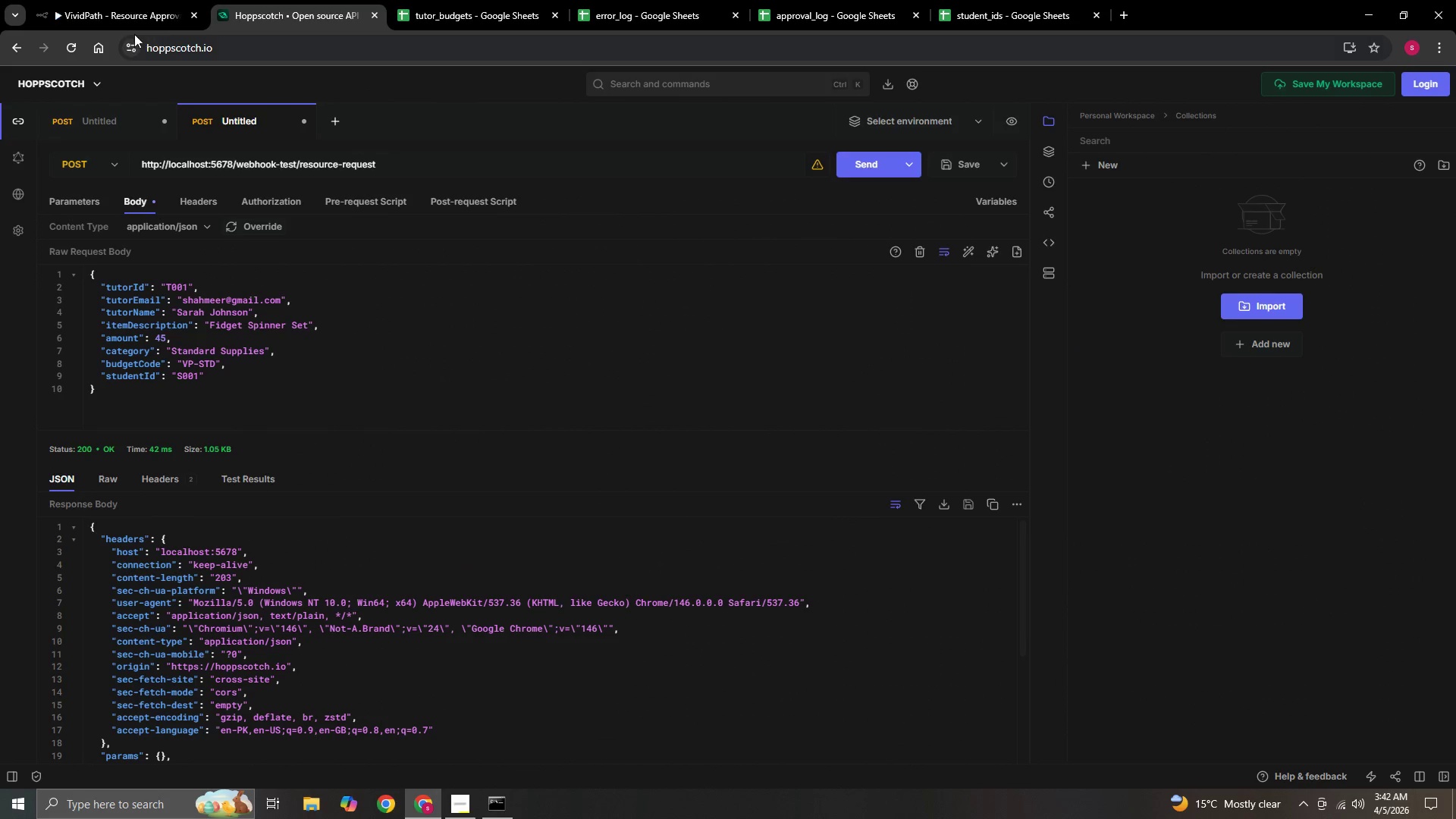 
left_click([113, 17])
 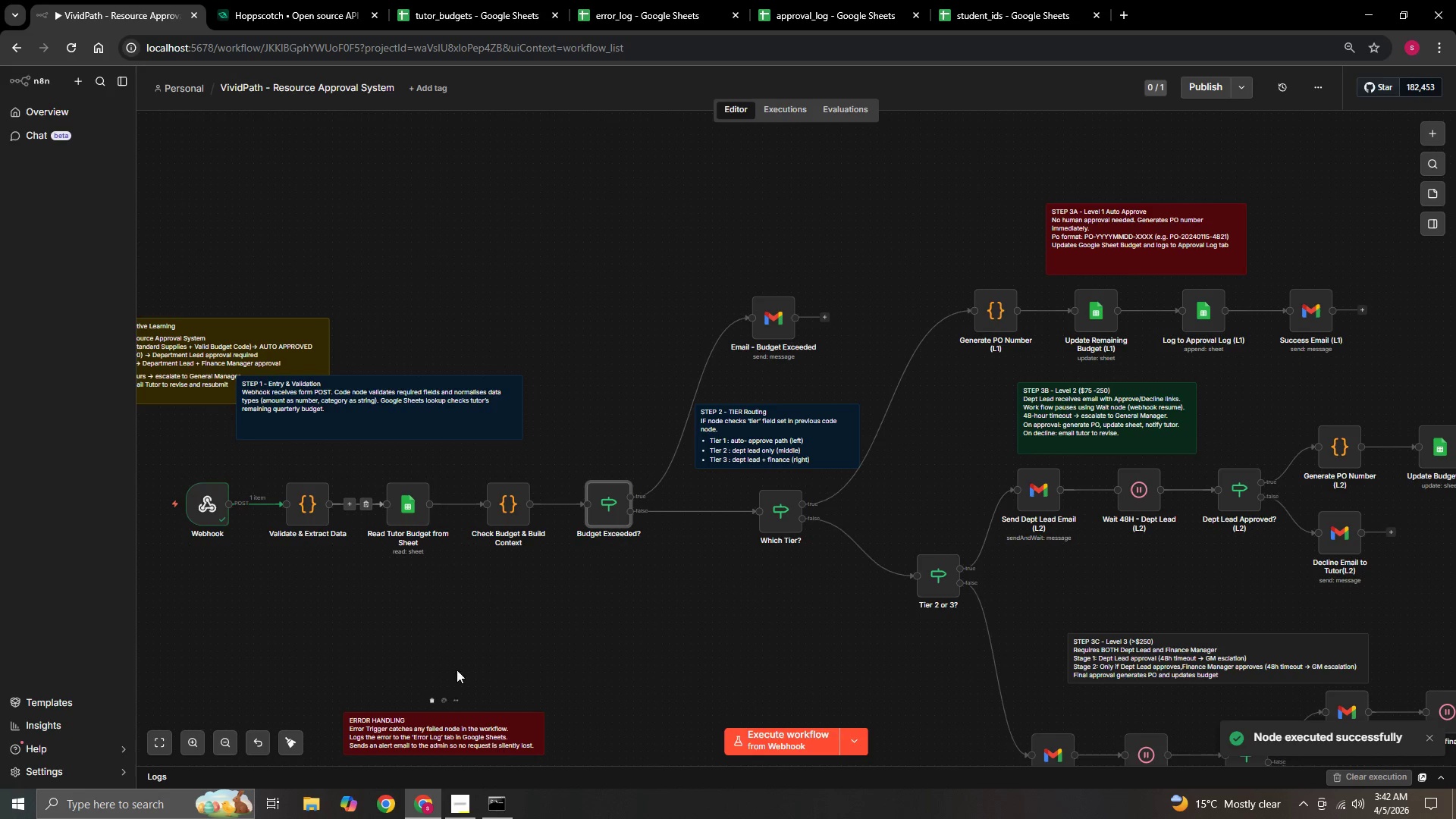 
left_click([436, 640])
 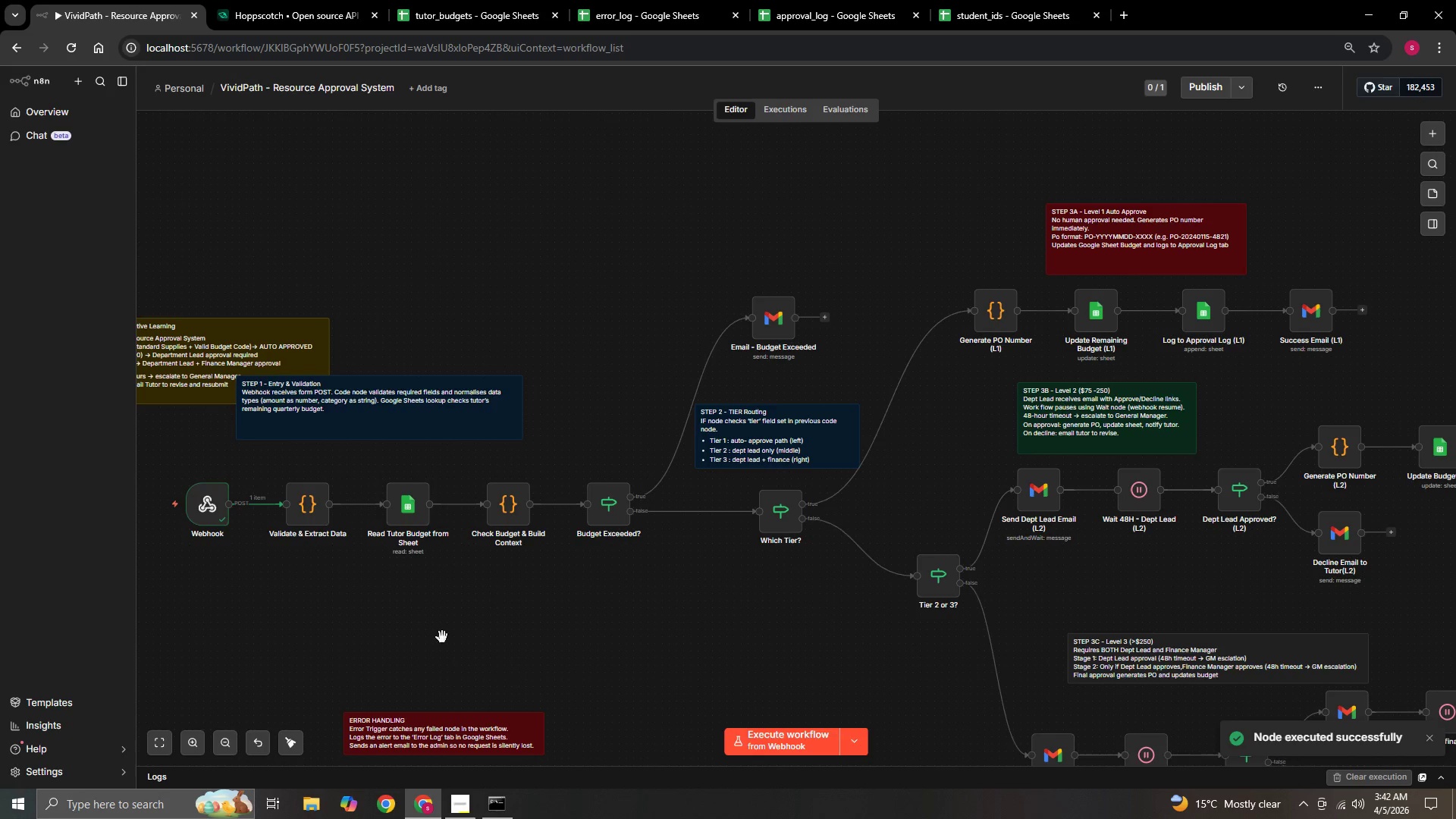 
hold_key(key=ControlLeft, duration=0.42)
left_click_drag(start_coordinate=[442, 637], to_coordinate=[380, 592])
 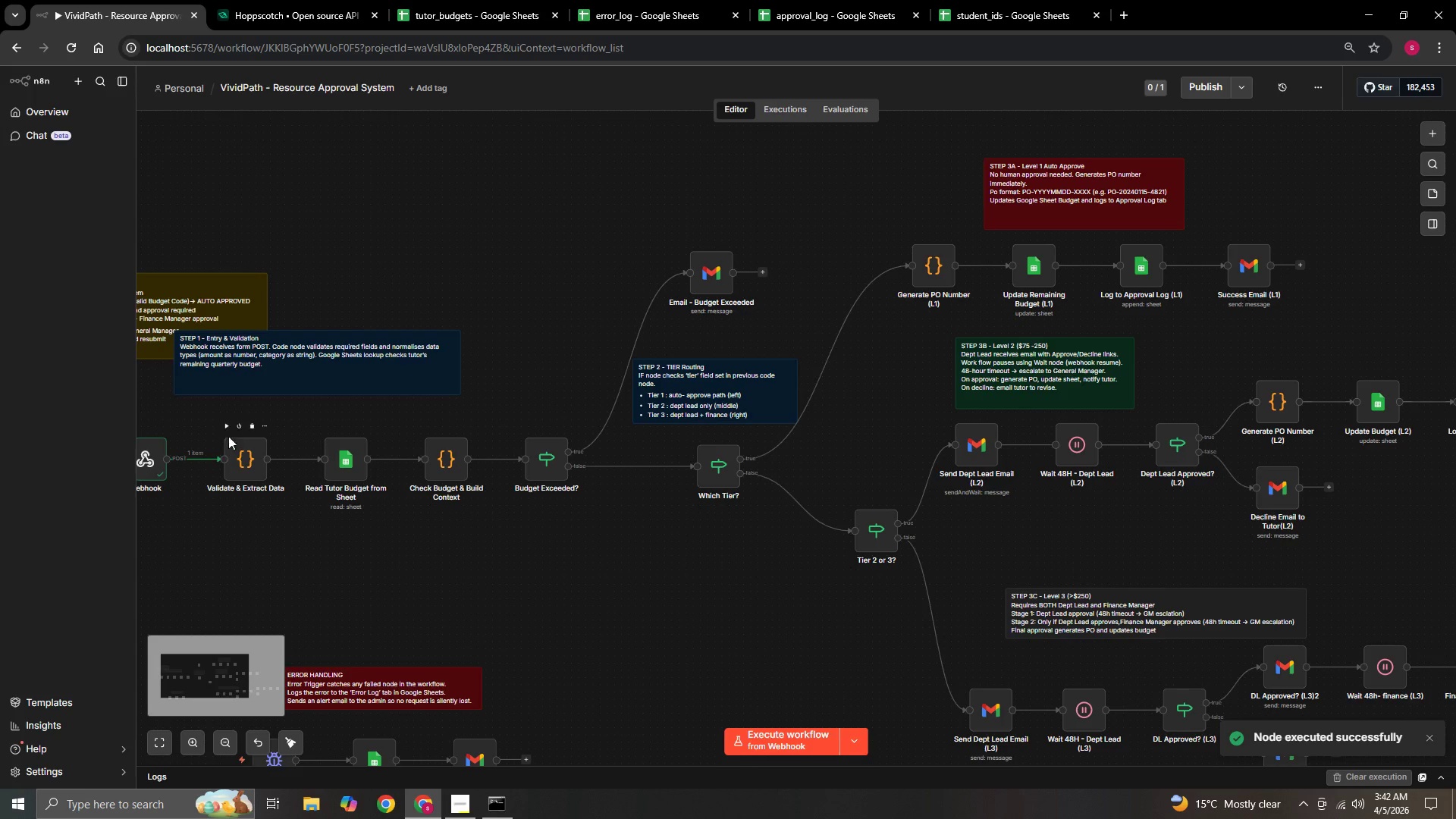 
left_click([226, 425])
 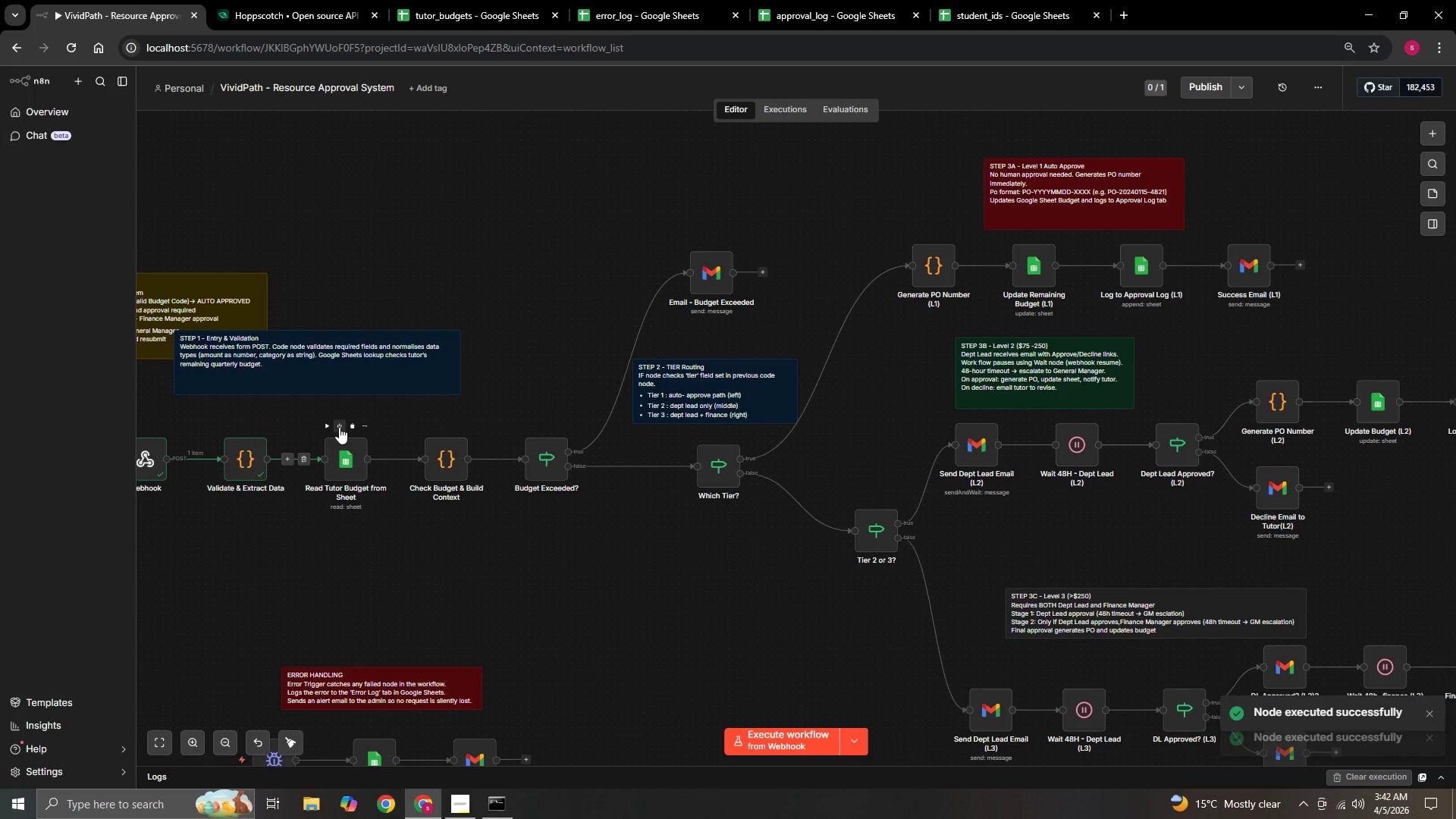 
left_click([329, 422])
 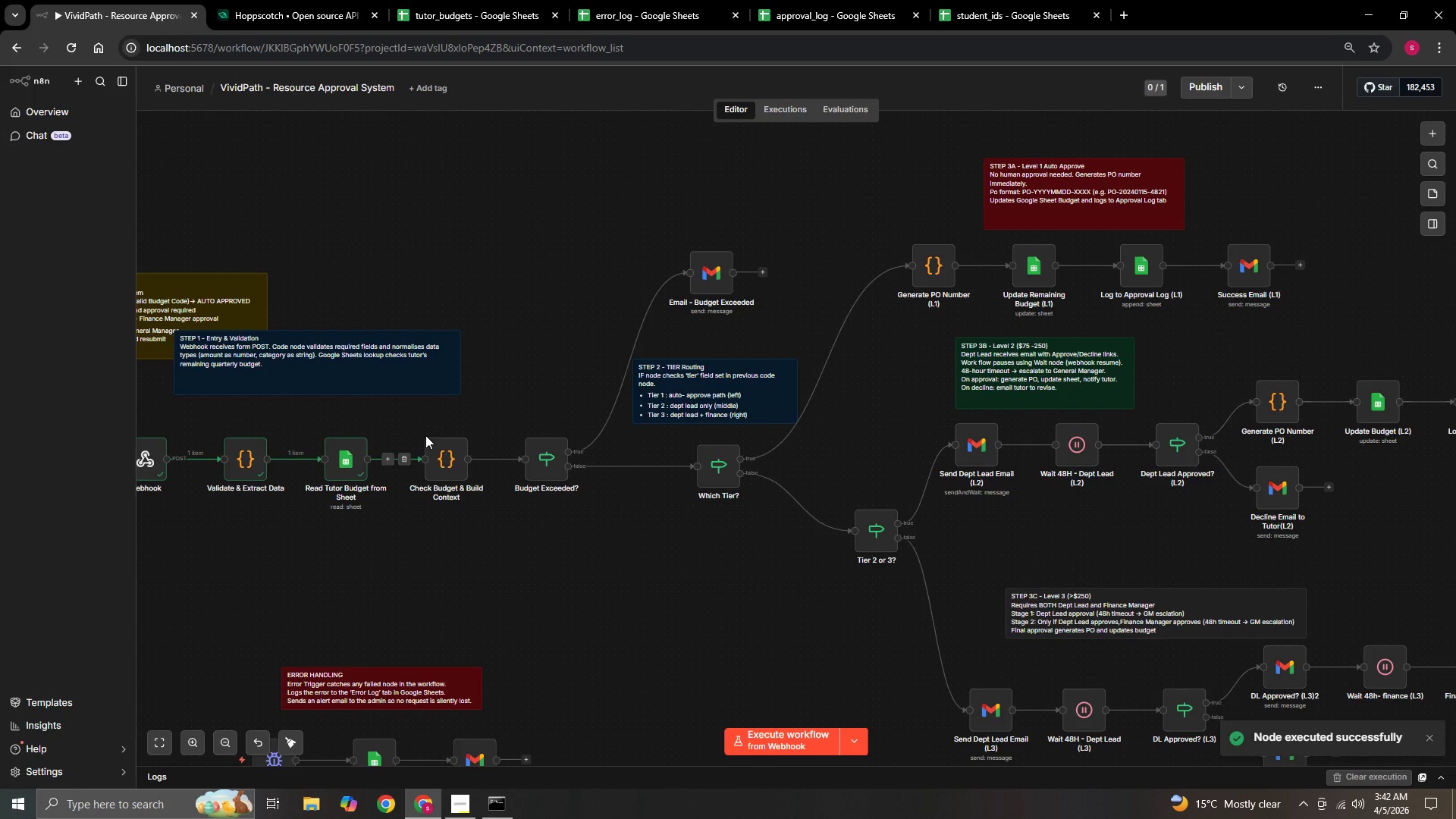 
wait(5.14)
 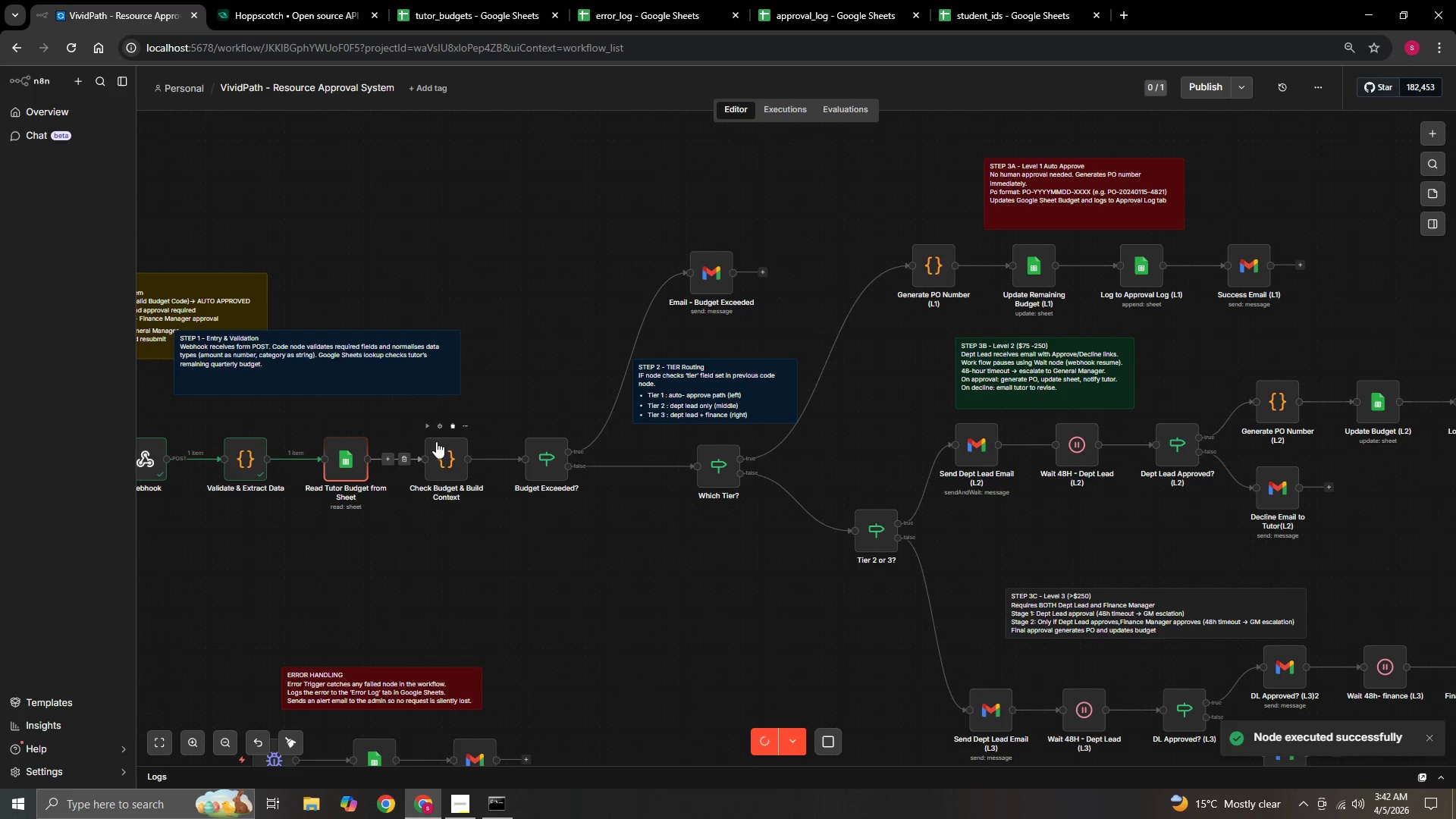 
left_click([424, 428])
 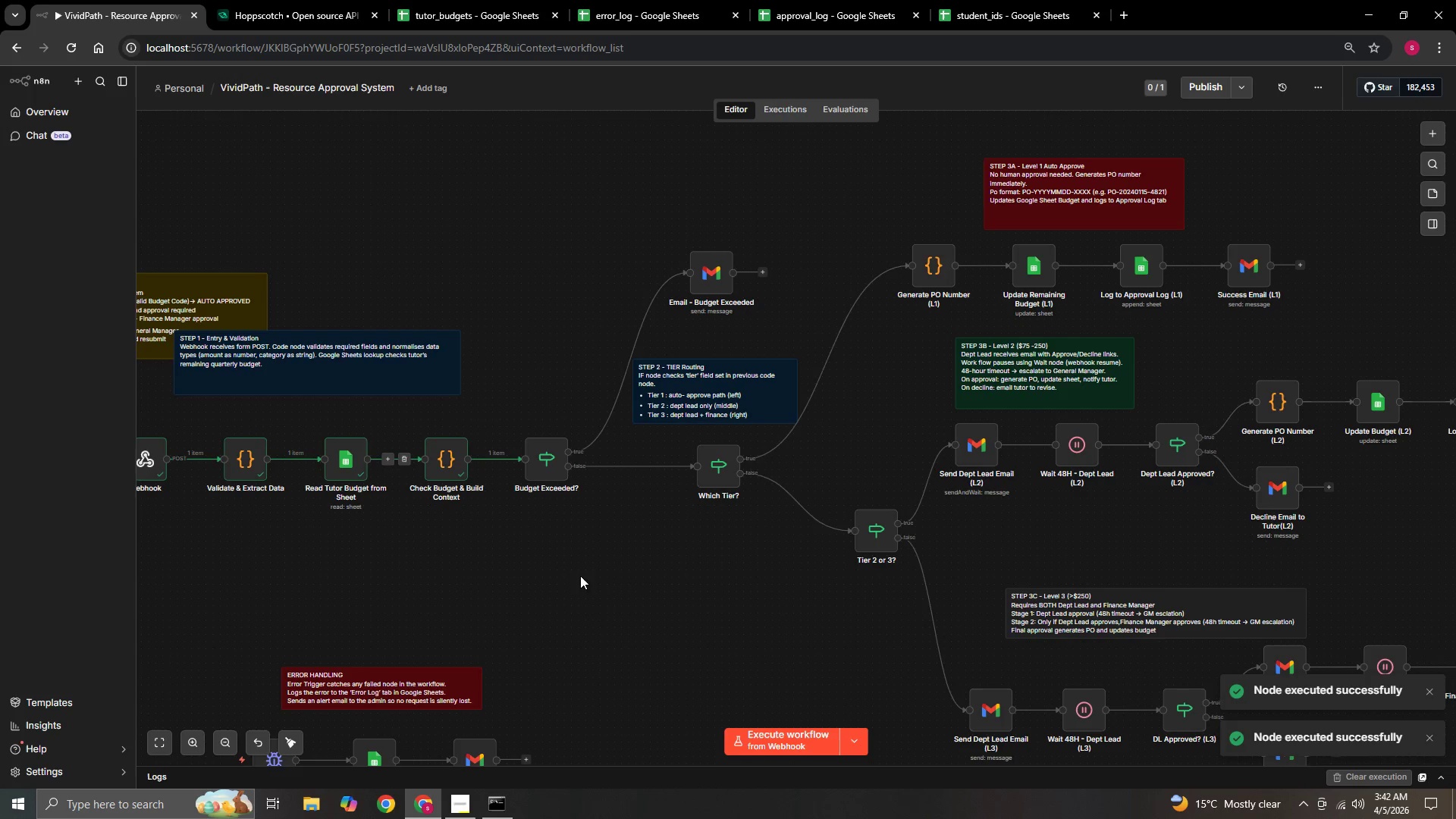 
hold_key(key=ControlLeft, duration=0.44)
left_click_drag(start_coordinate=[592, 580], to_coordinate=[543, 573])
 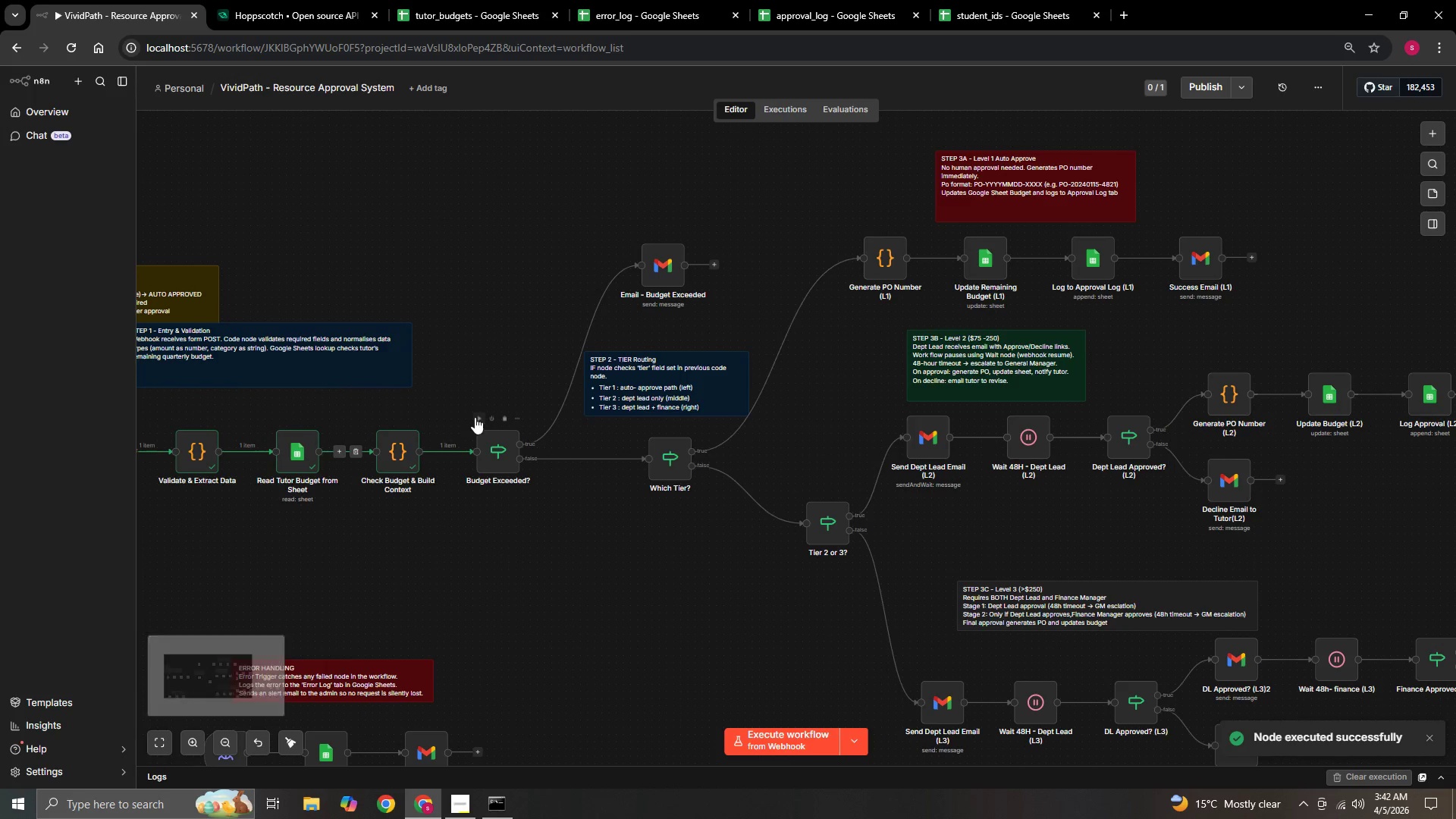 
left_click([476, 417])
 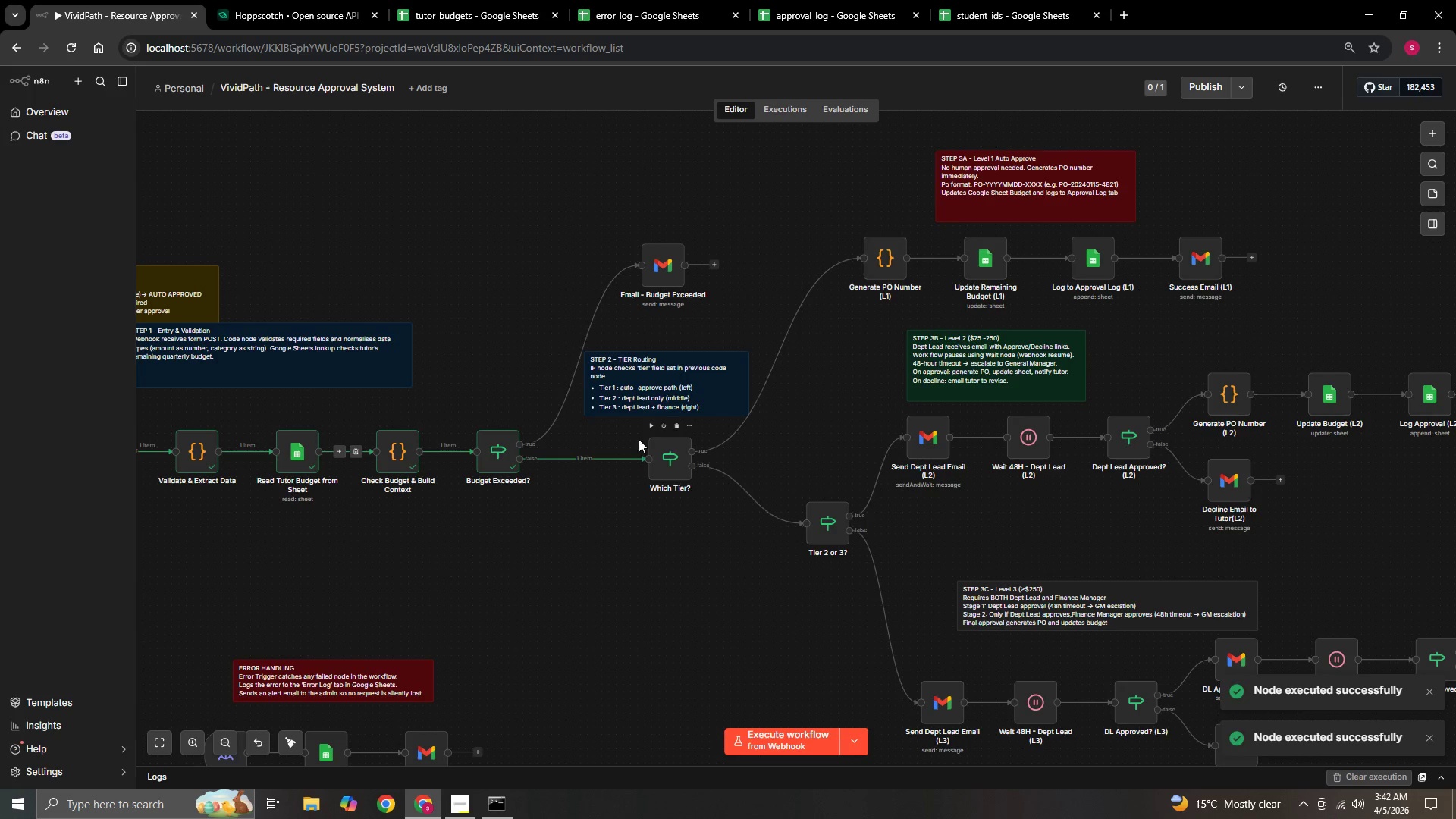 
left_click([649, 426])
 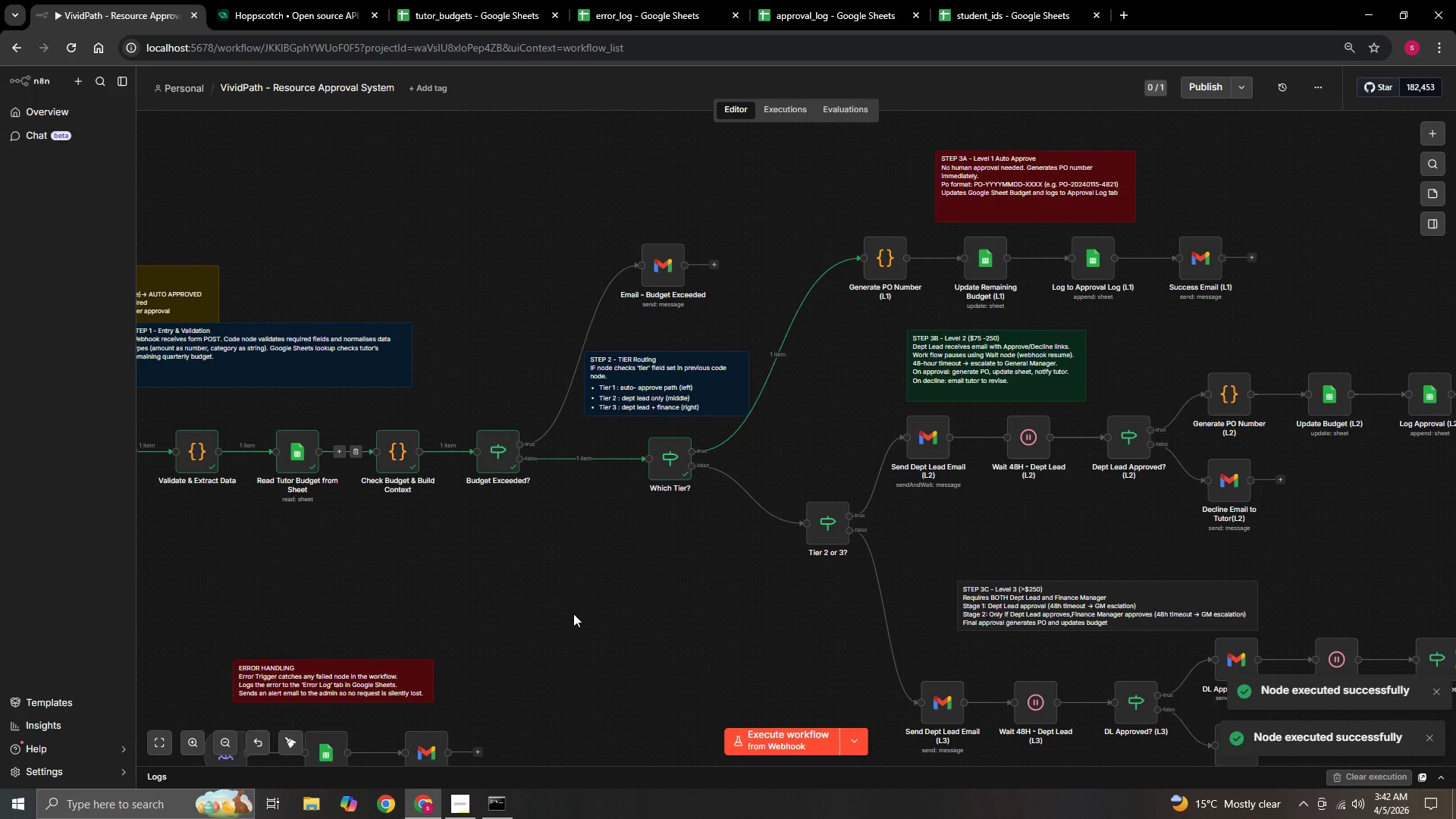 
left_click_drag(start_coordinate=[675, 632], to_coordinate=[546, 685])
 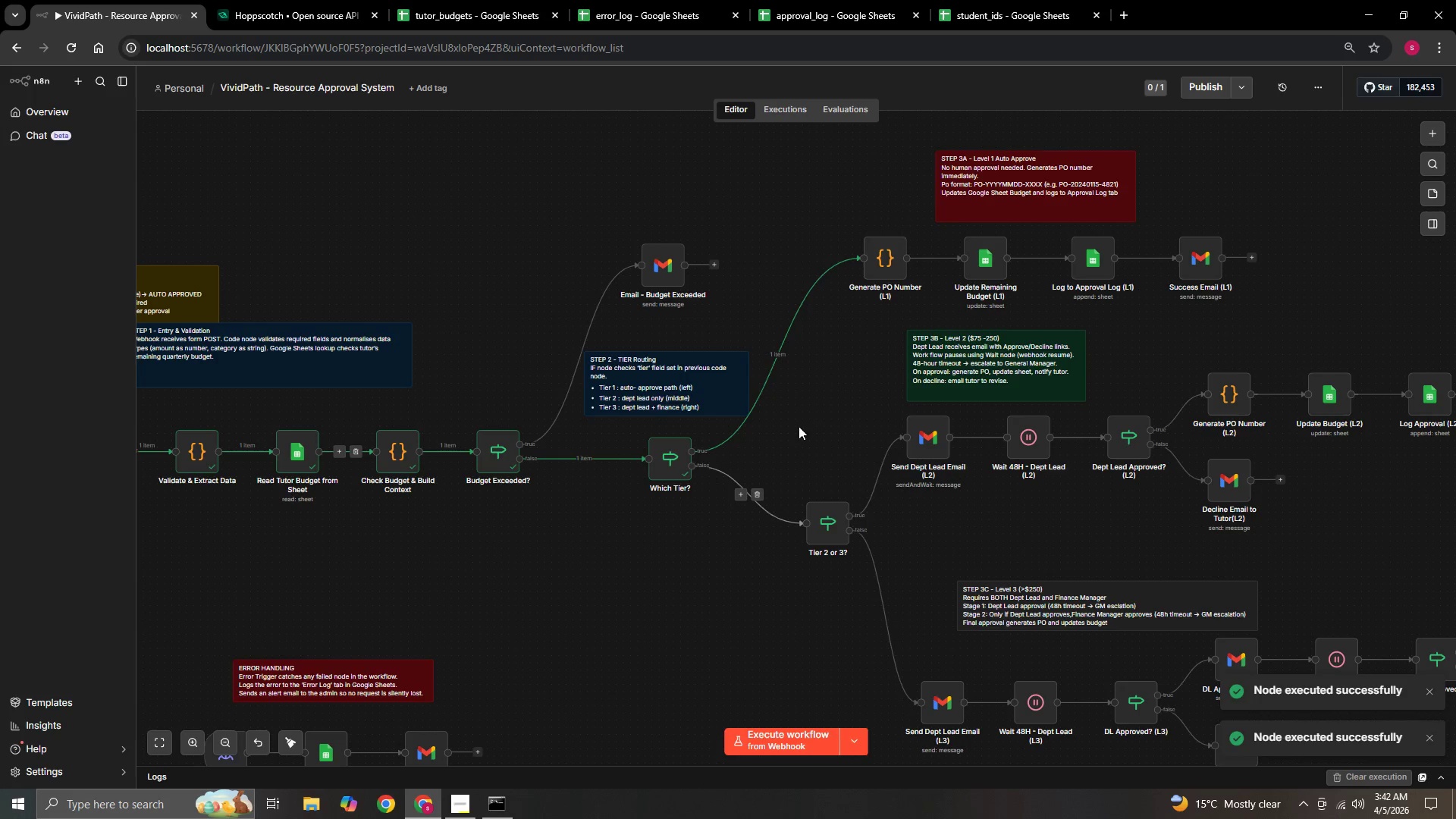 
hold_key(key=ControlLeft, duration=0.64)
 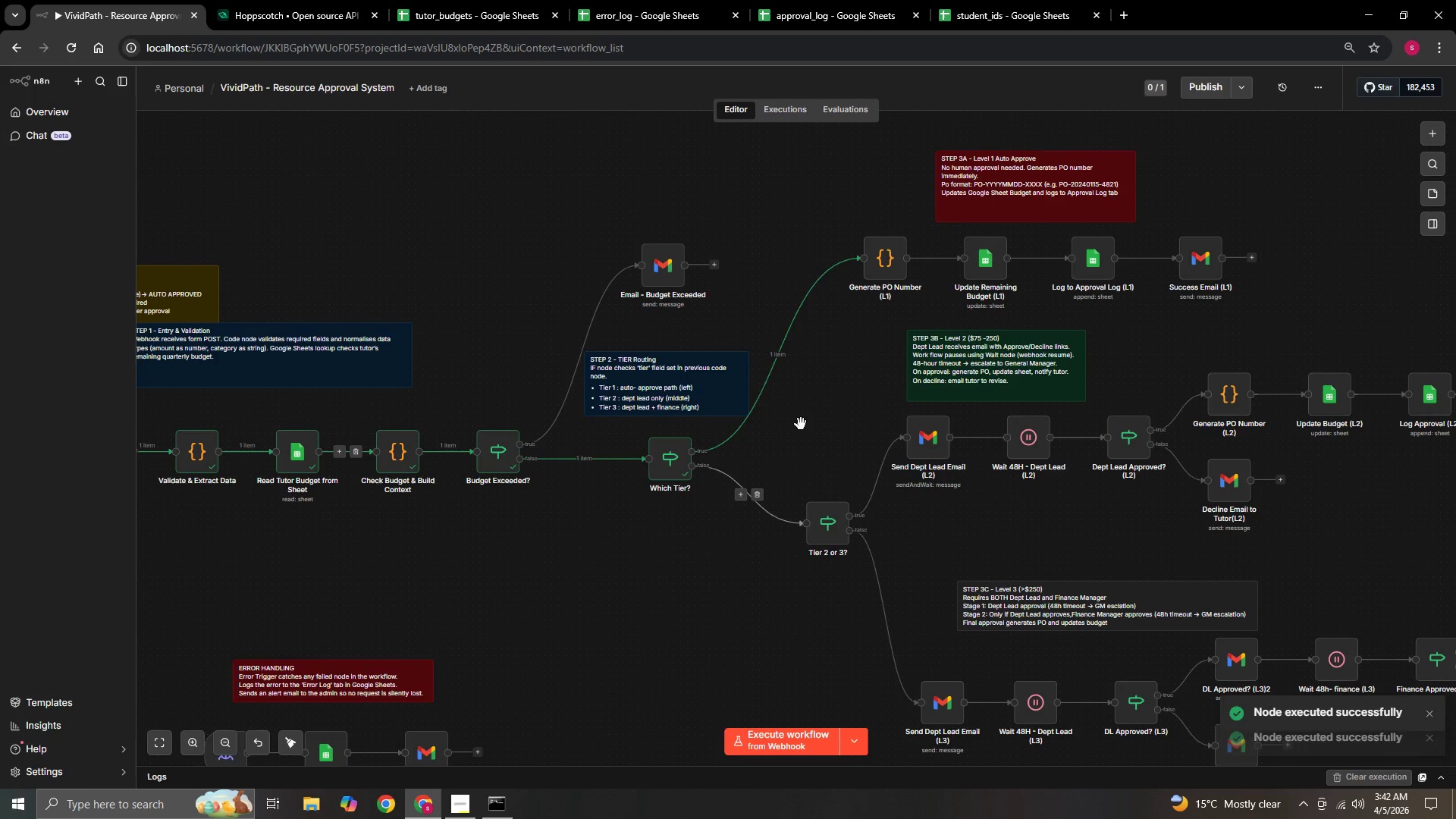 
hold_key(key=ControlLeft, duration=1.23)
left_click_drag(start_coordinate=[801, 424], to_coordinate=[642, 522])
 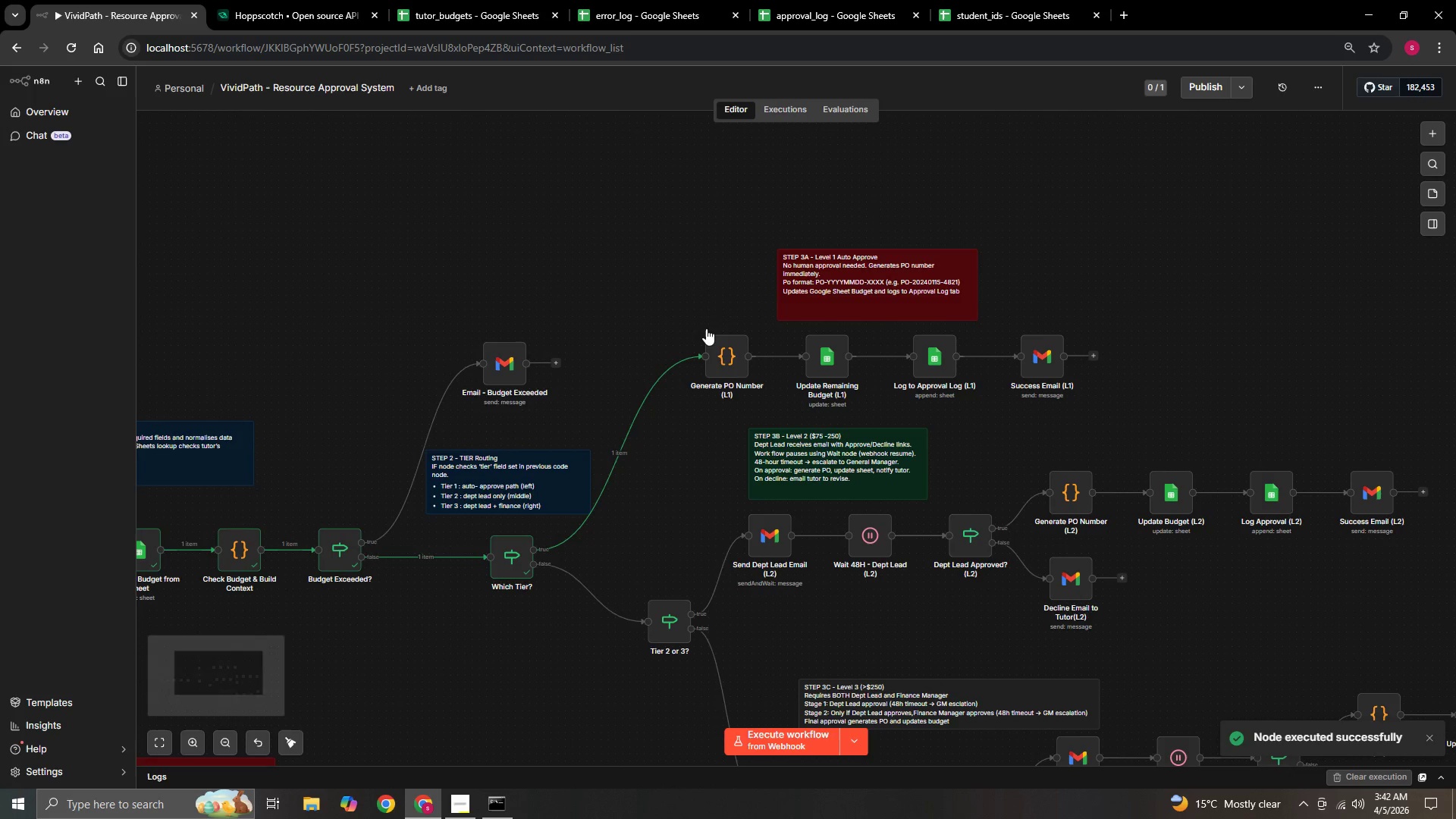 
left_click([708, 323])
 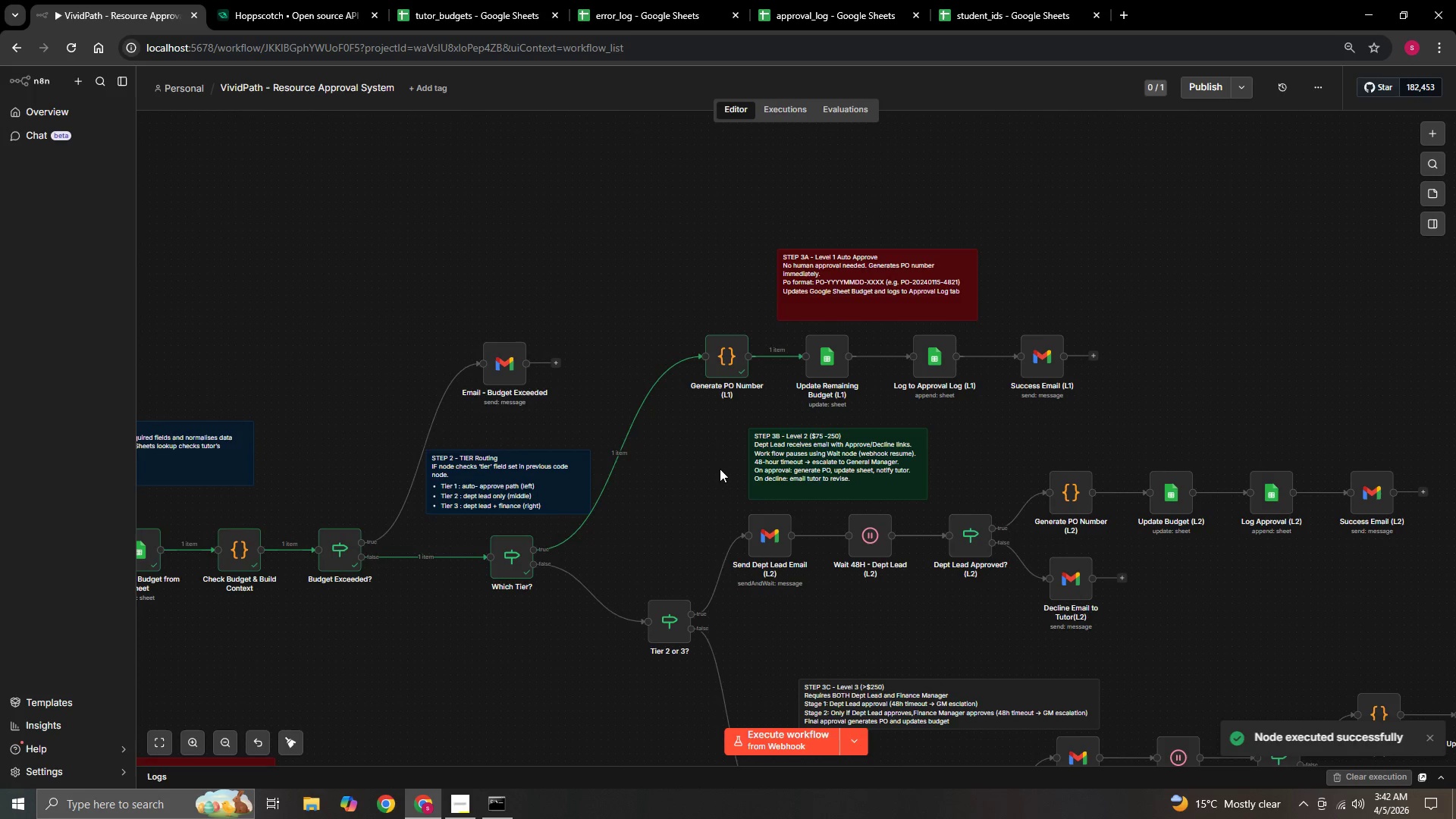 
left_click_drag(start_coordinate=[720, 469], to_coordinate=[688, 480])
 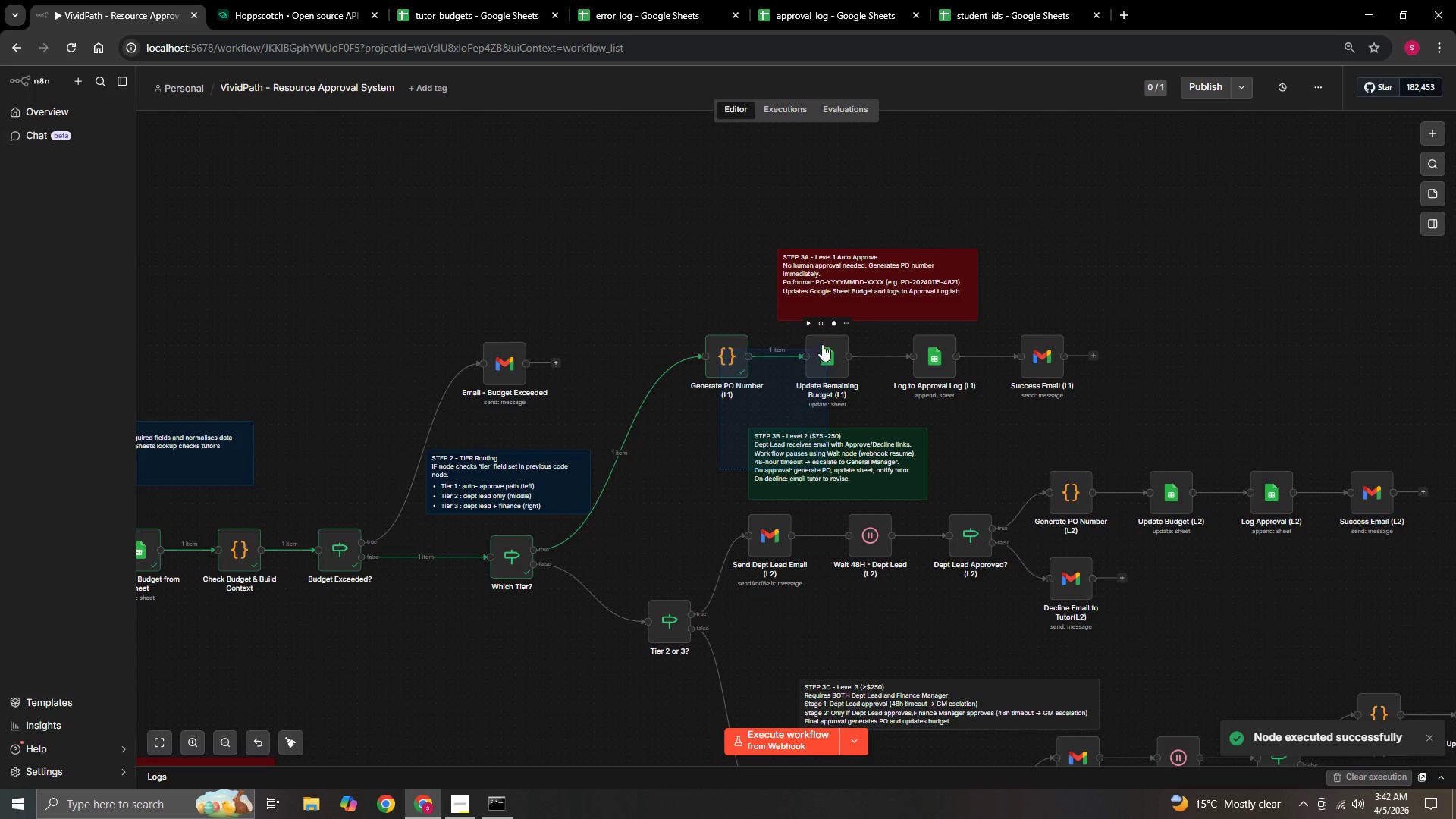 
hold_key(key=ControlLeft, duration=0.42)
 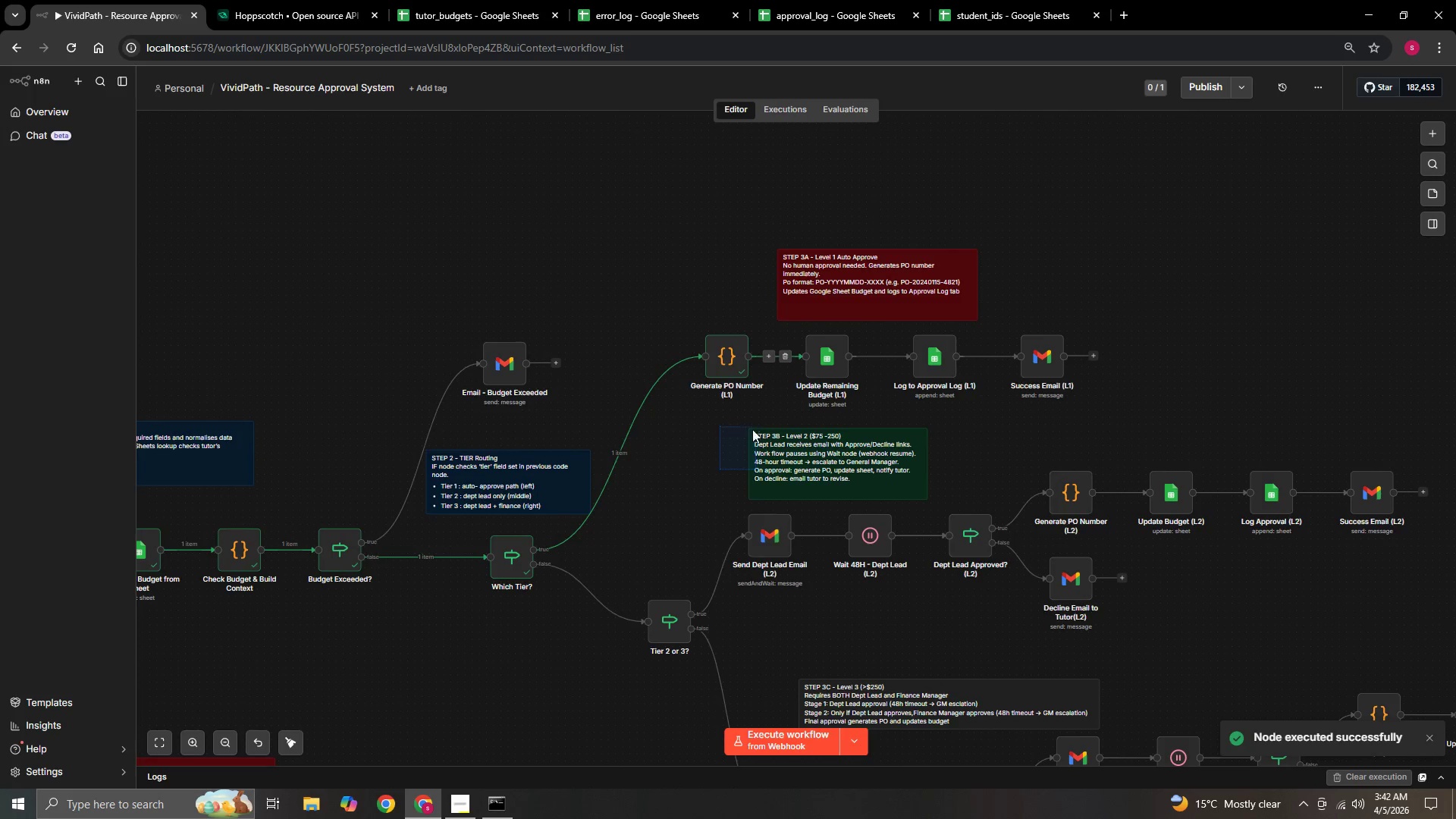 
left_click([729, 437])
 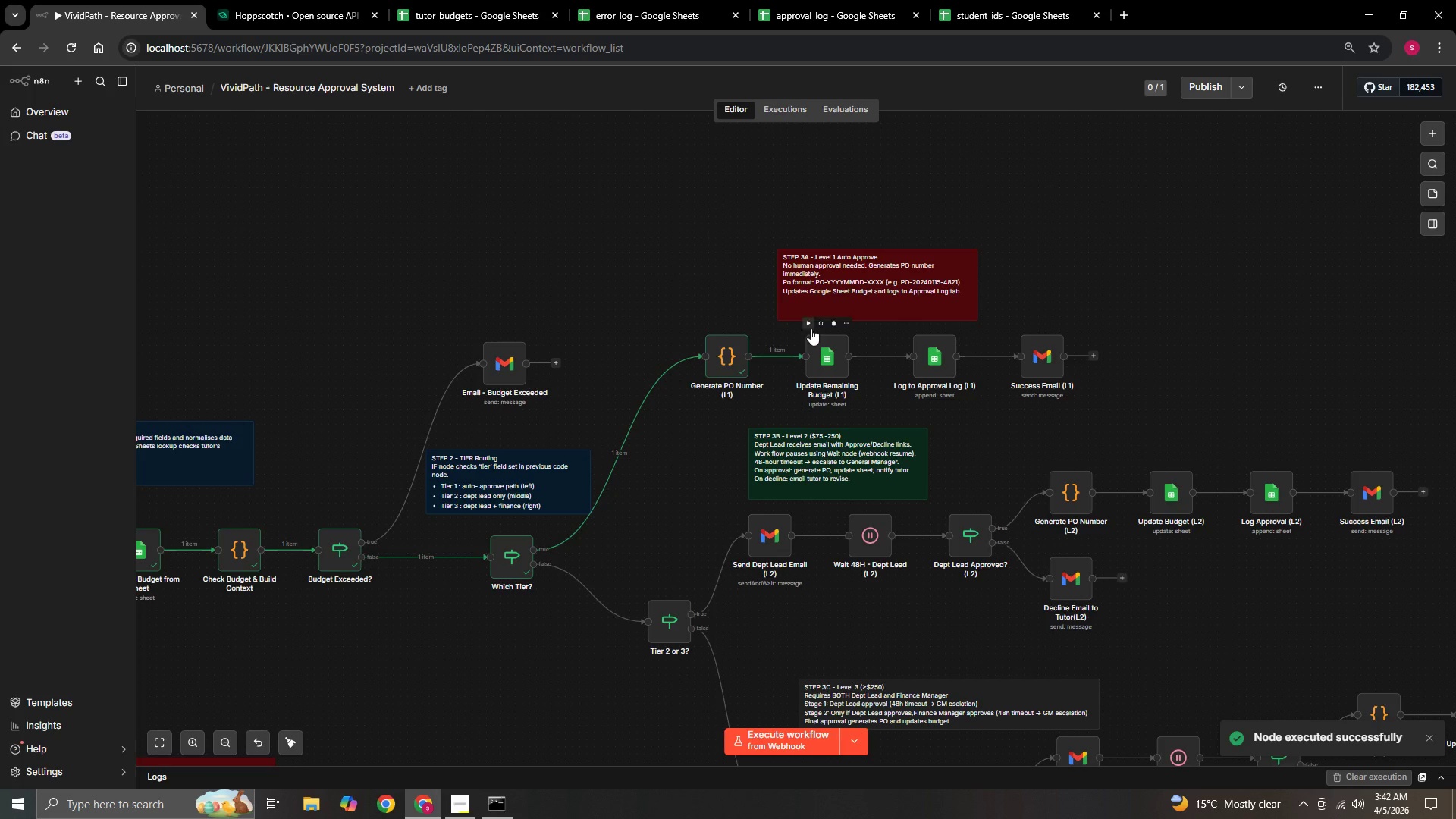 
left_click([806, 321])
 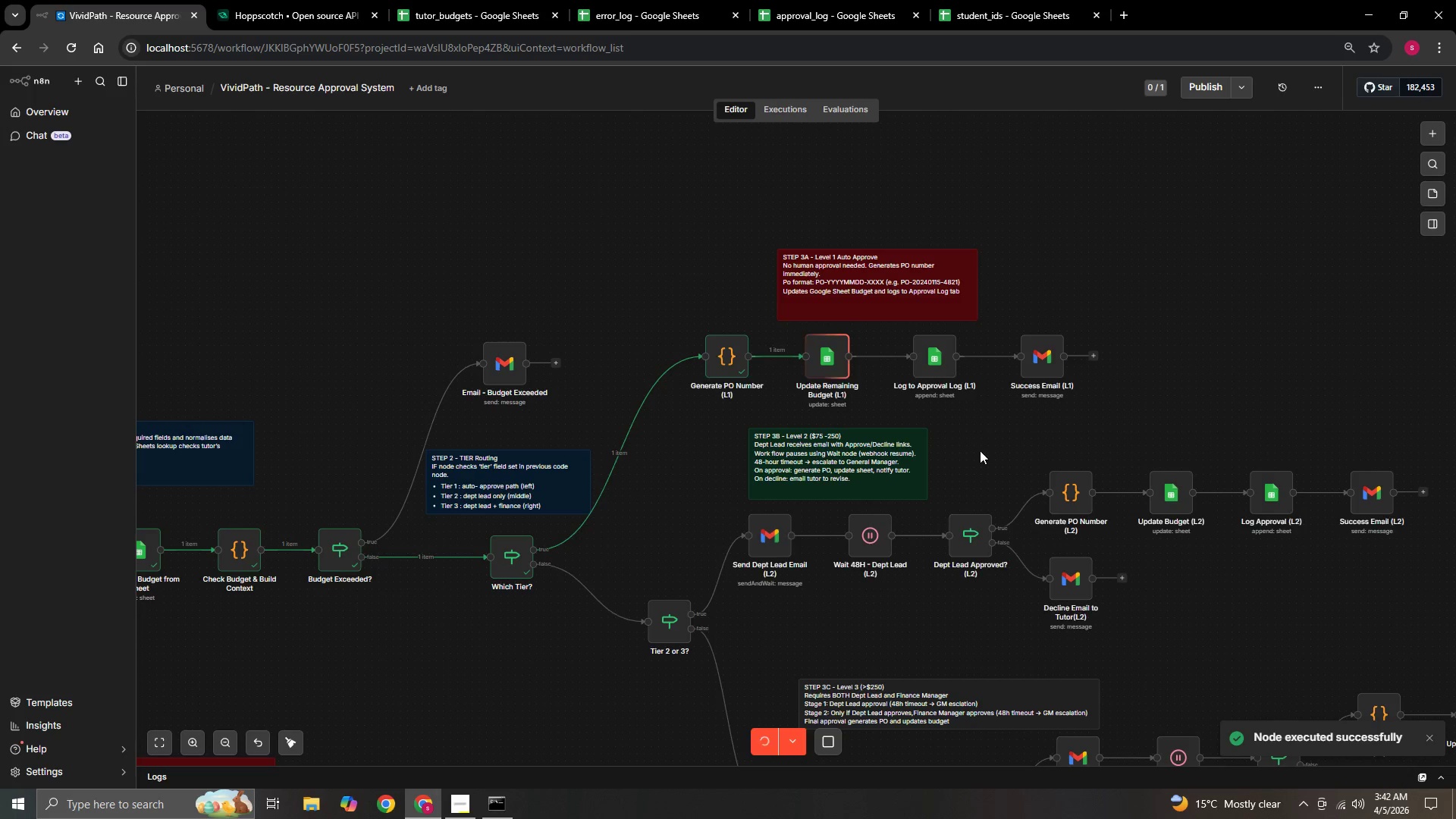 
hold_key(key=ControlLeft, duration=1.16)
left_click_drag(start_coordinate=[944, 444], to_coordinate=[817, 447])
 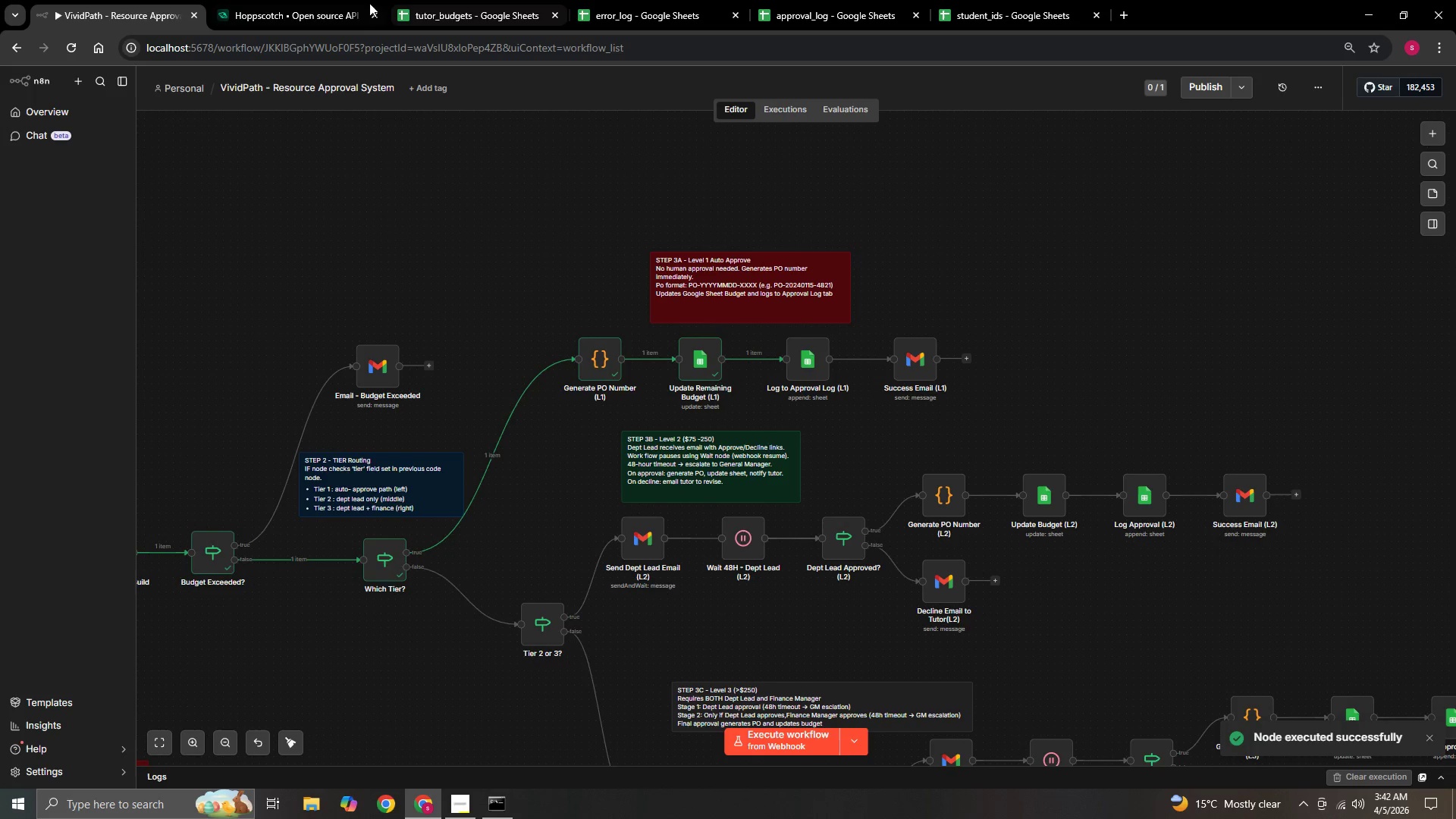 
left_click([475, 9])
 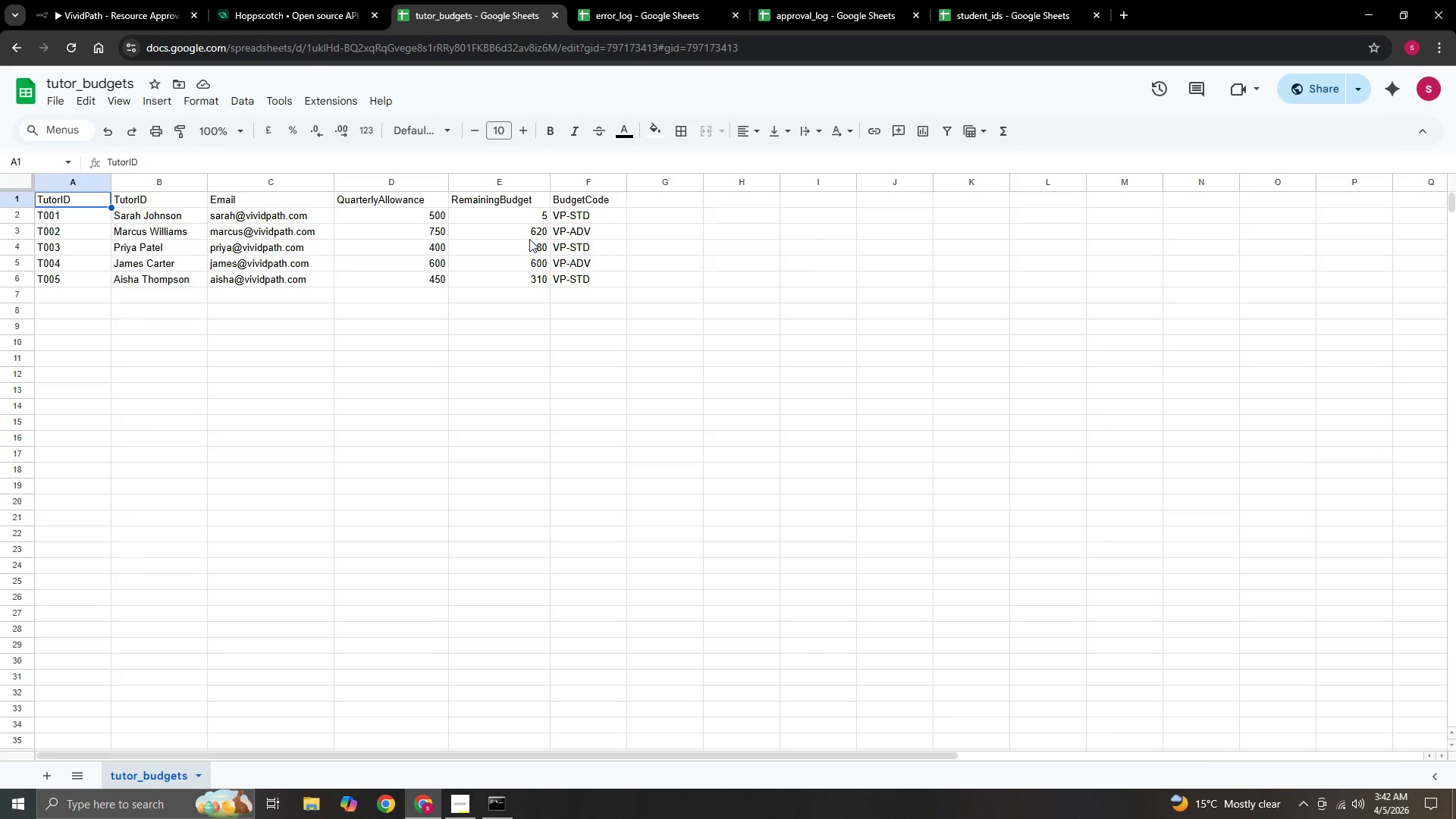 
left_click([138, 11])
 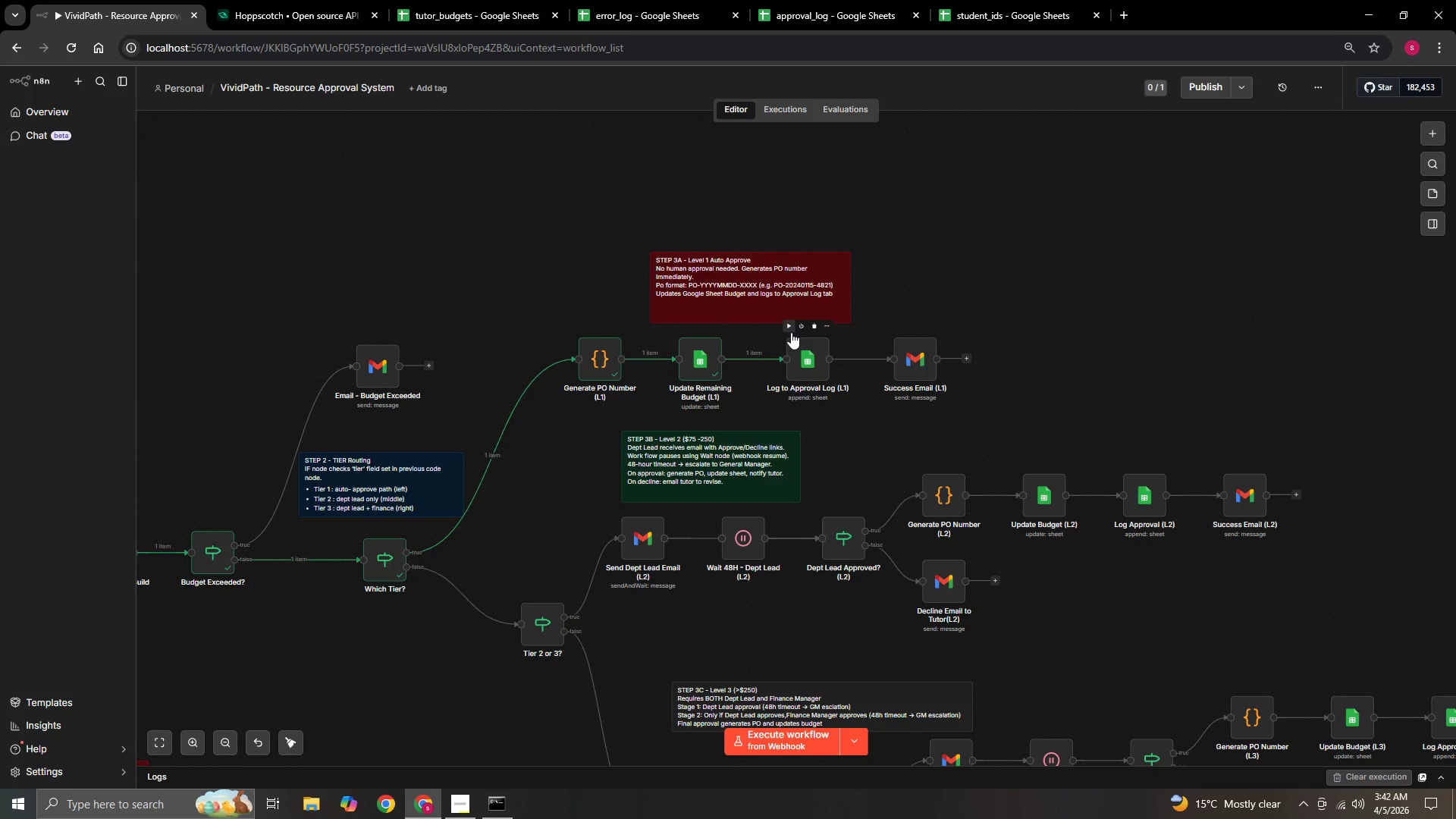 
left_click([786, 327])
 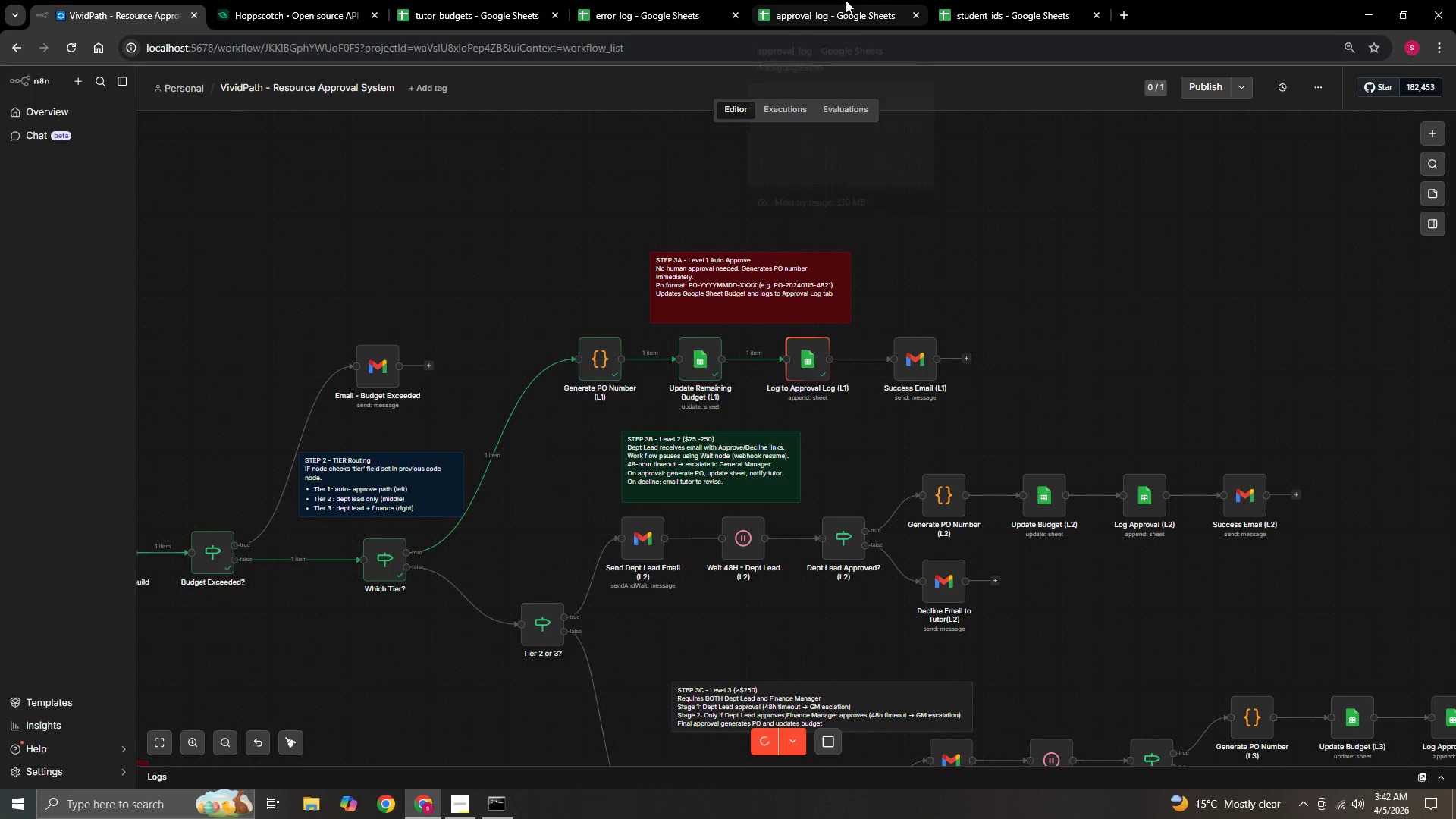 
left_click([846, 0])
 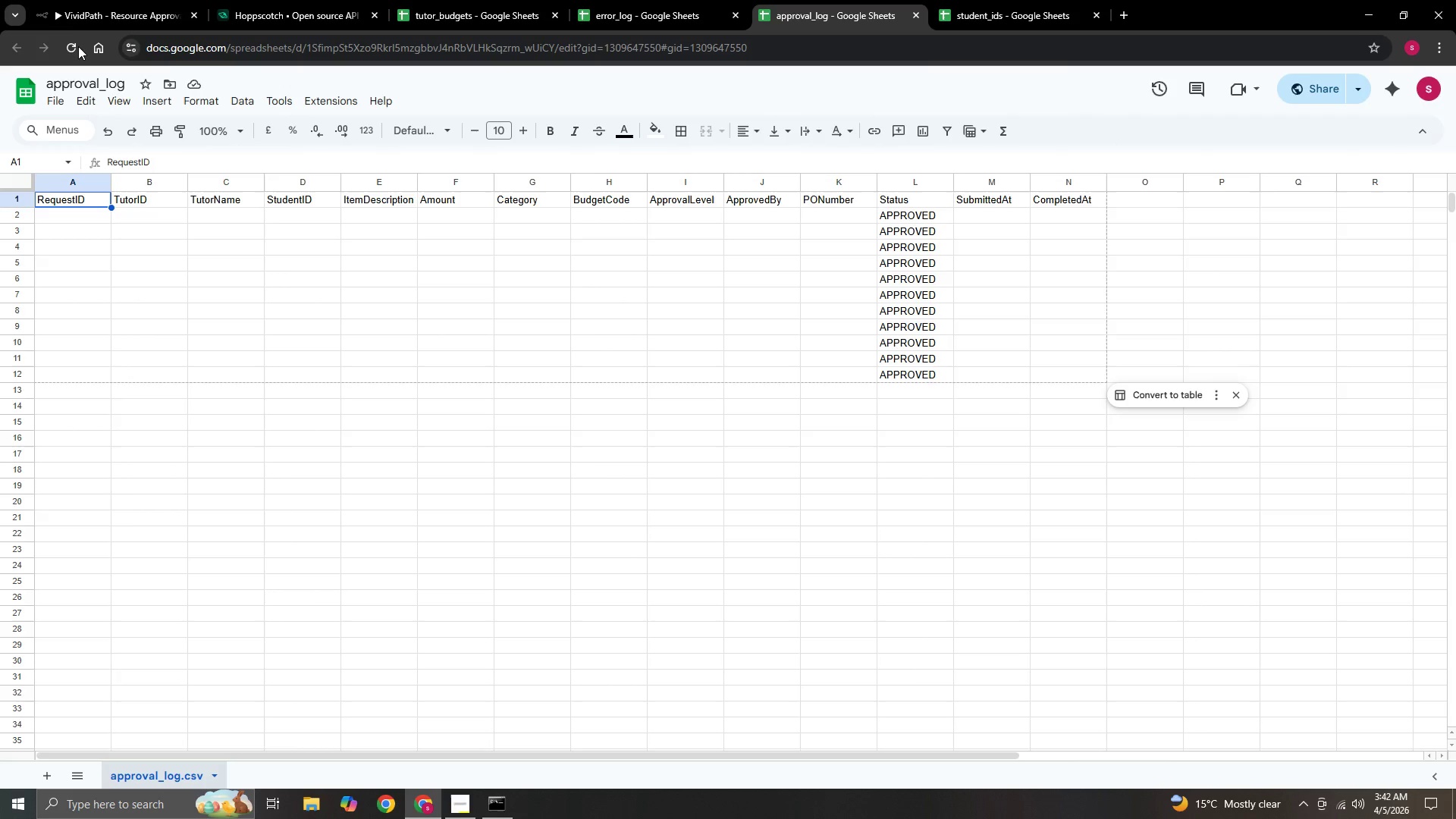 
left_click([78, 46])
 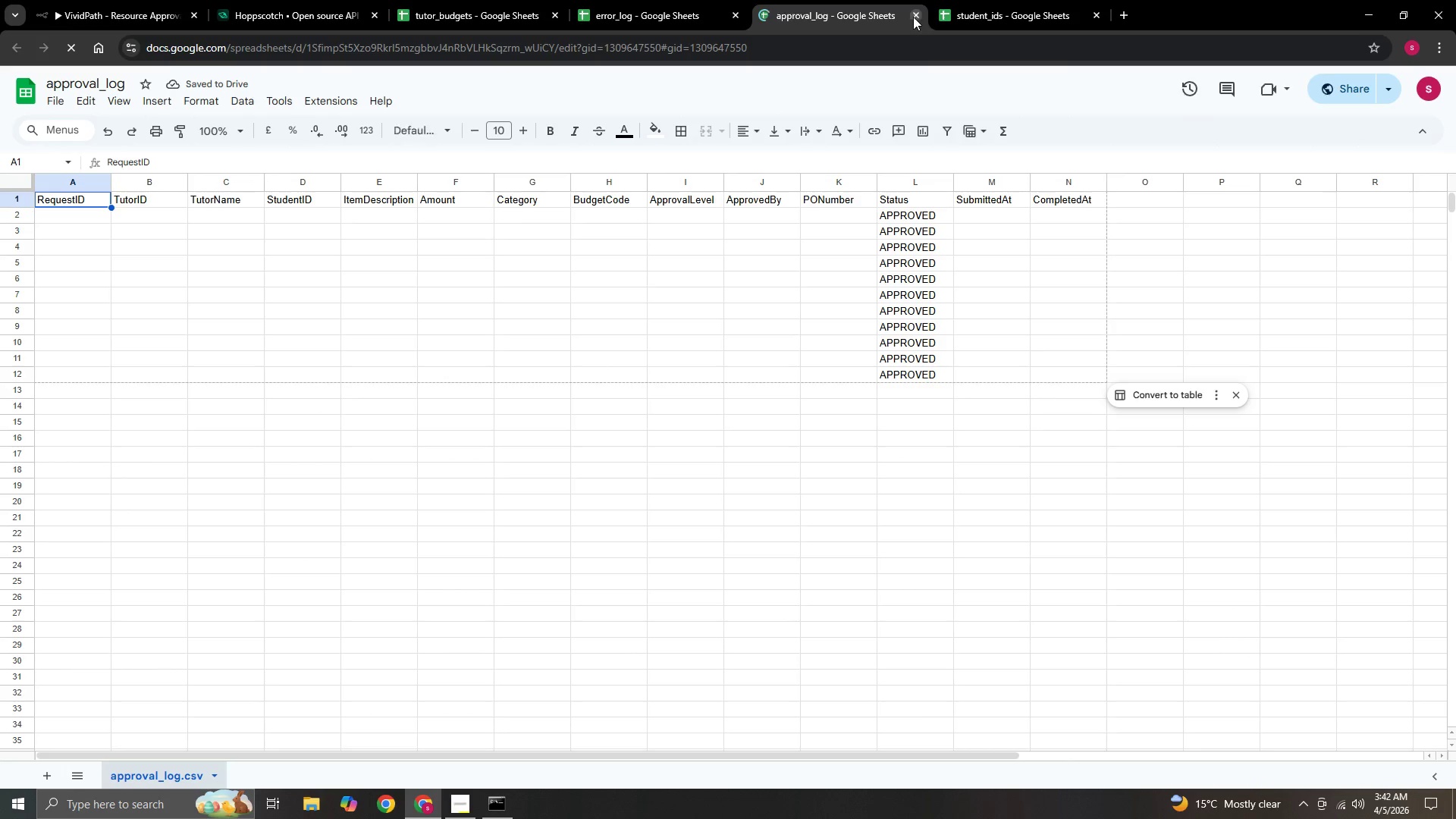 
left_click([128, 8])
 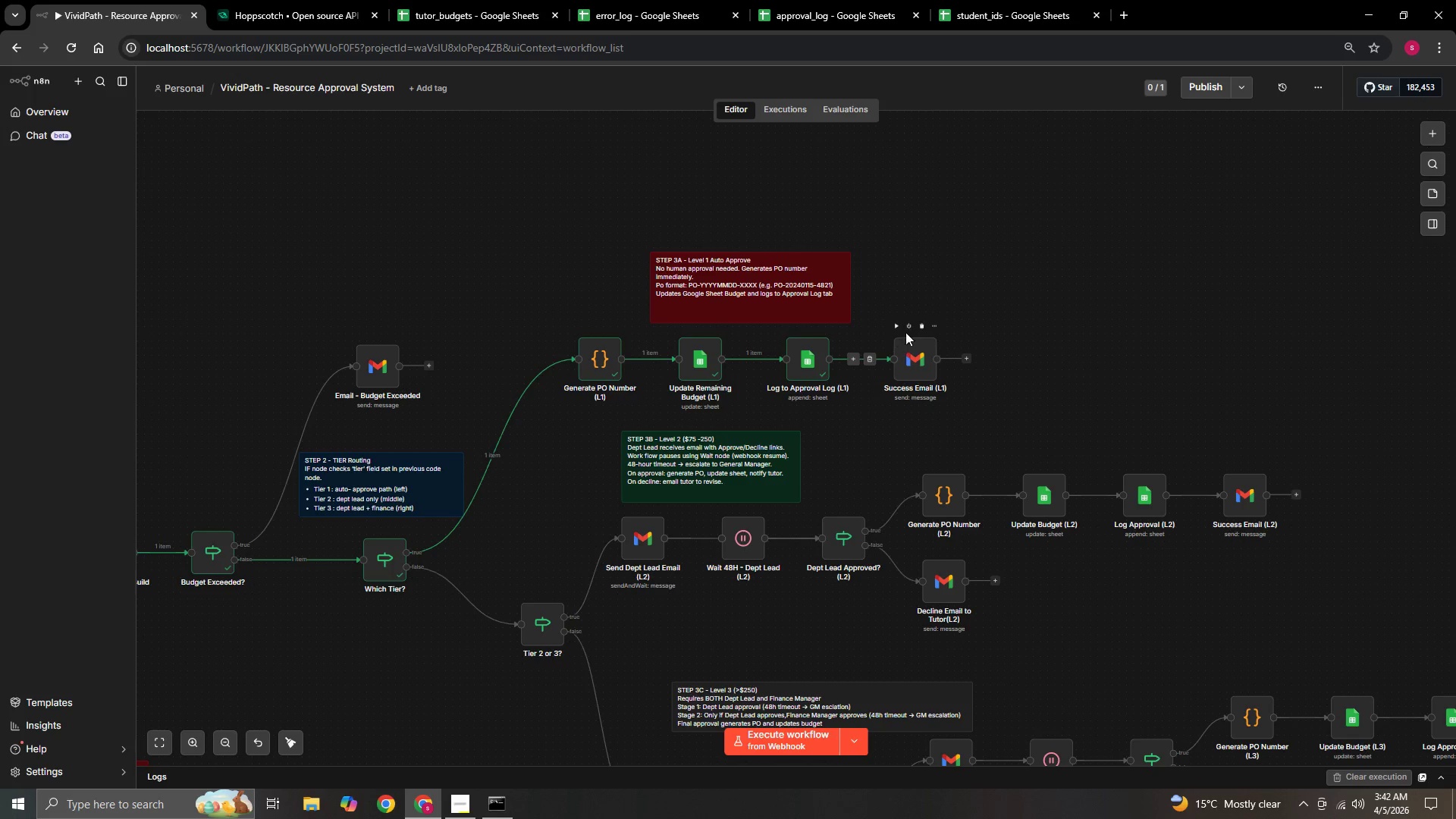 
left_click([899, 326])
 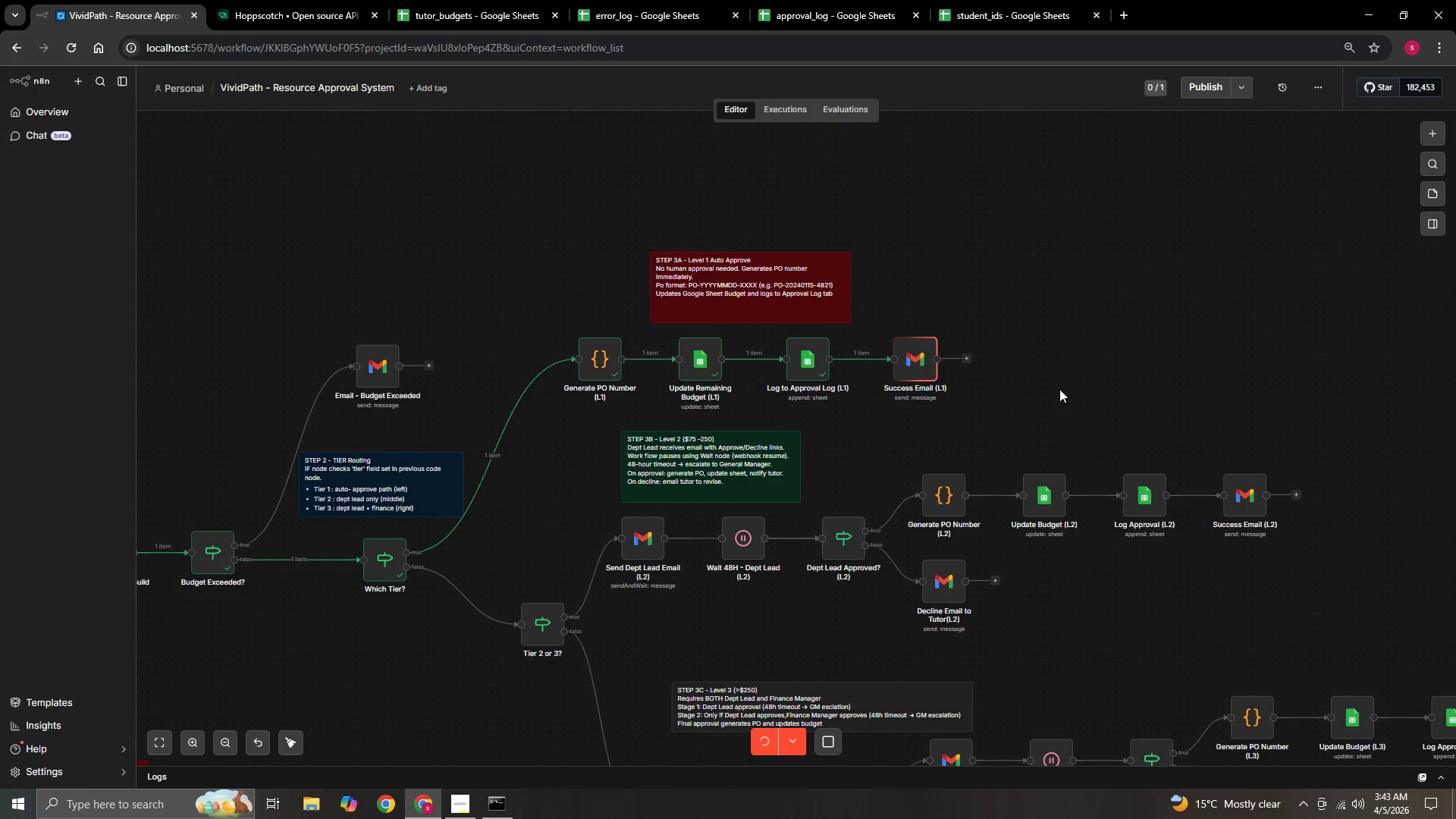 